 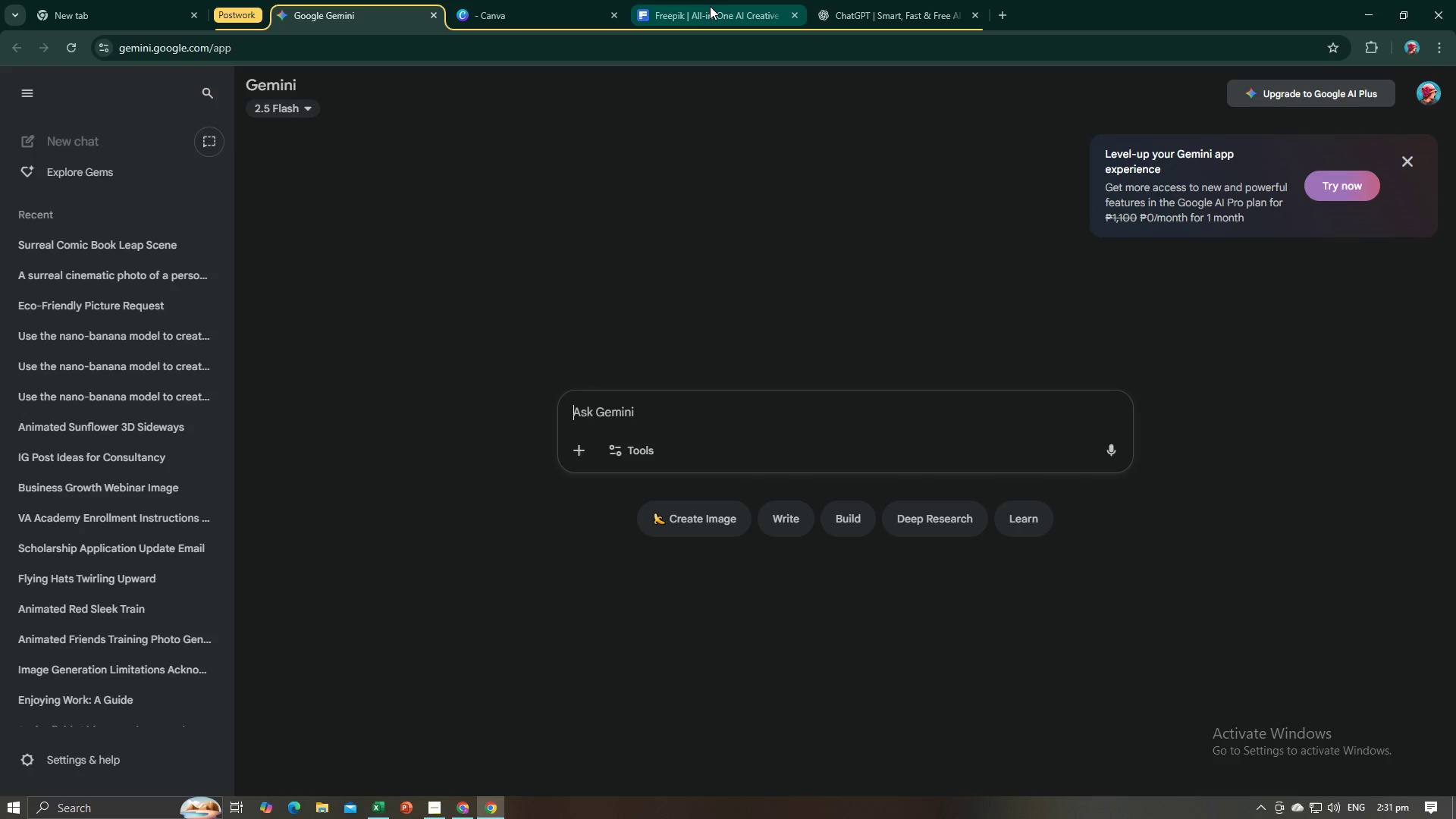 
left_click([713, 5])
 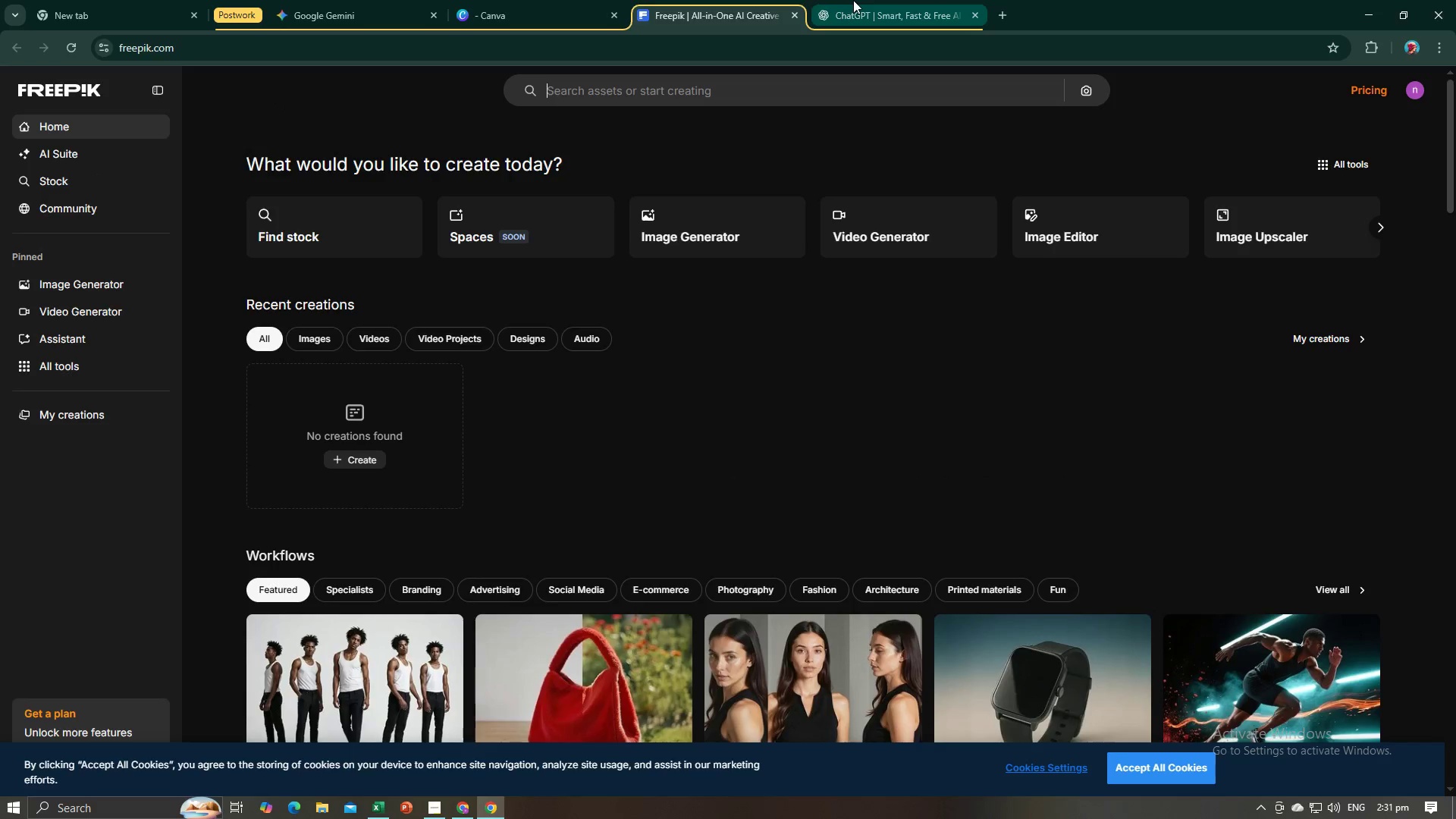 
left_click([853, 0])
 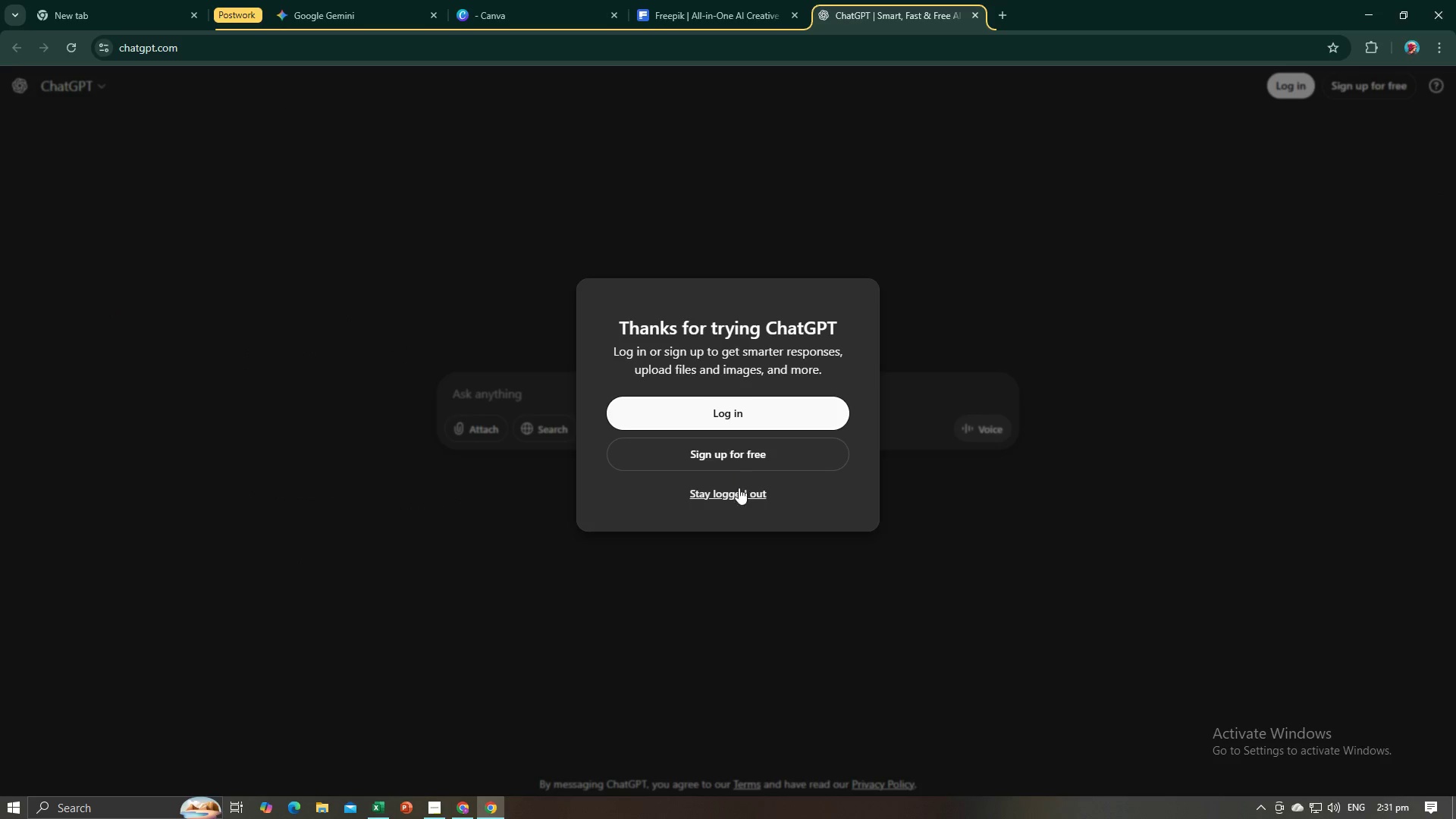 
left_click([737, 495])
 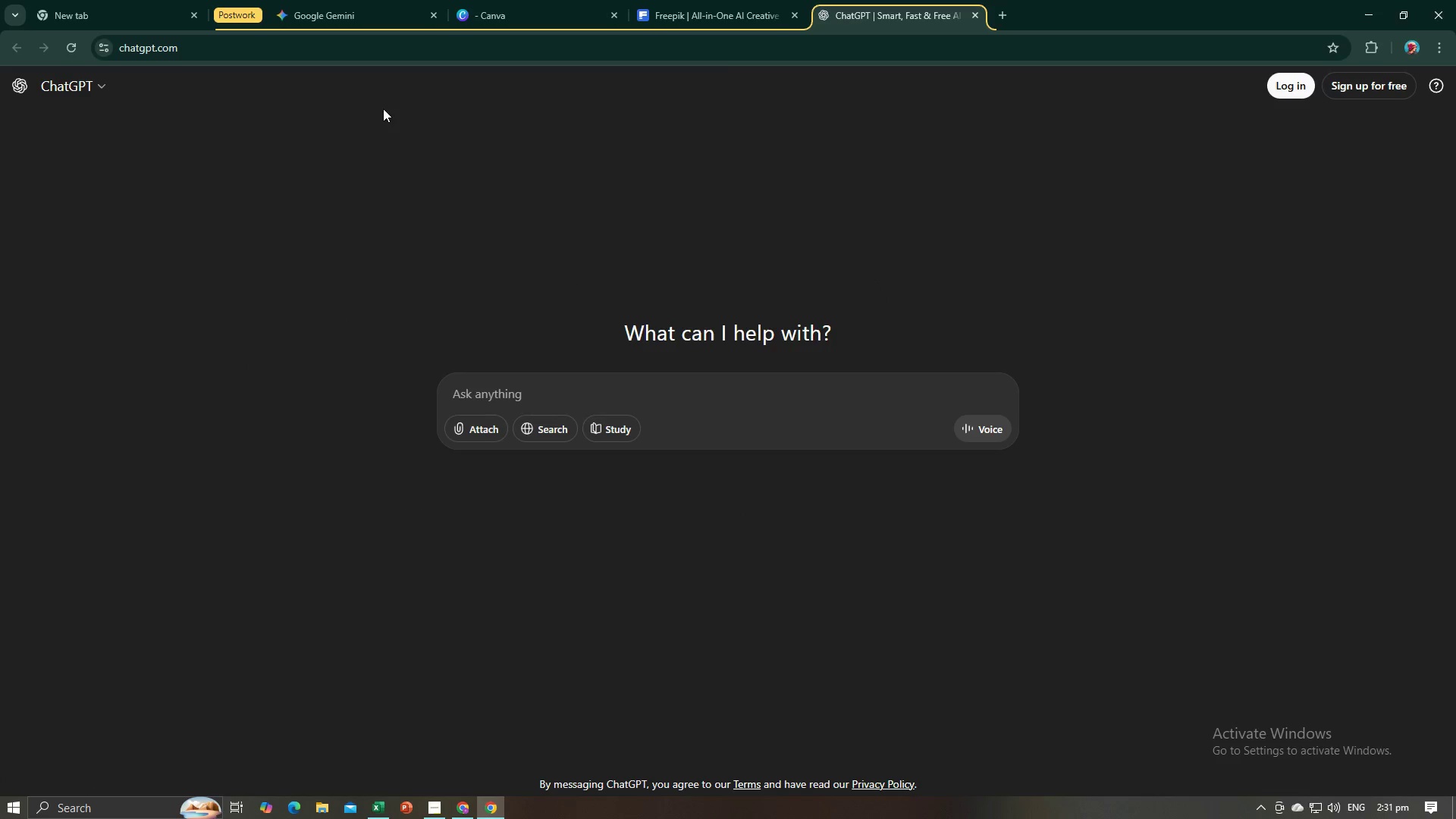 
key(Alt+AltLeft)
 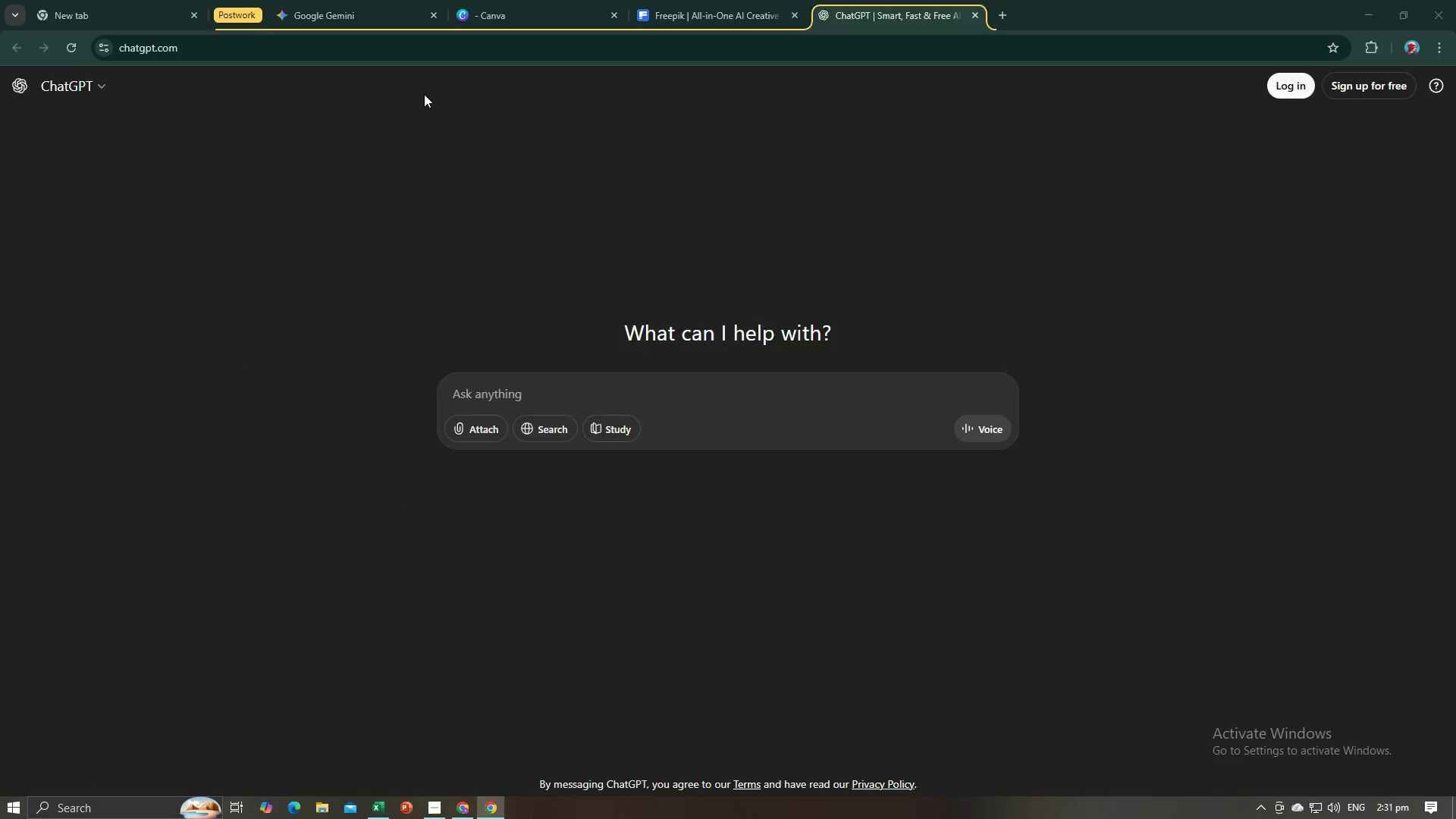 
key(Alt+Tab)
 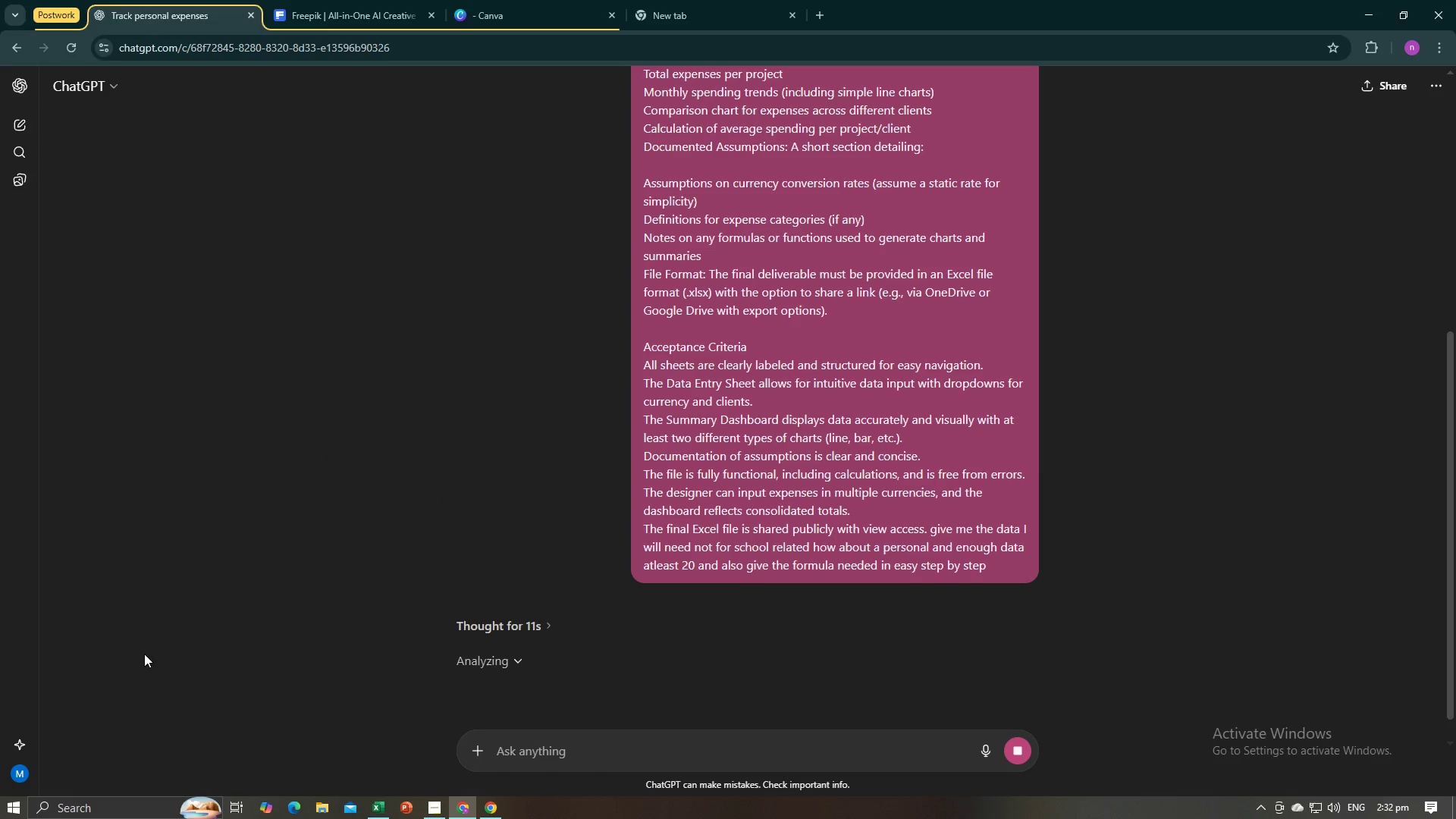 
wait(5.23)
 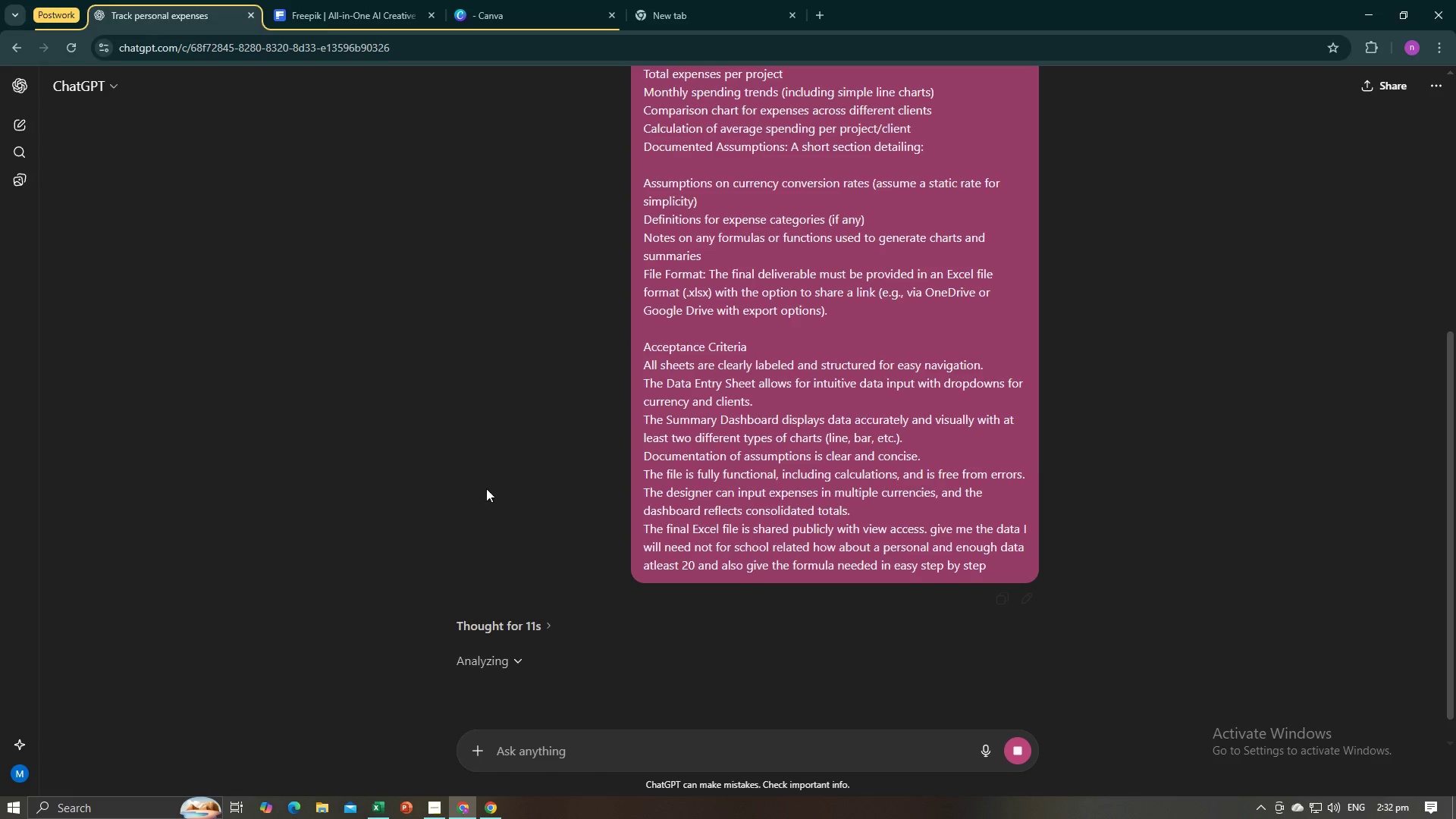 
left_click([14, 771])
 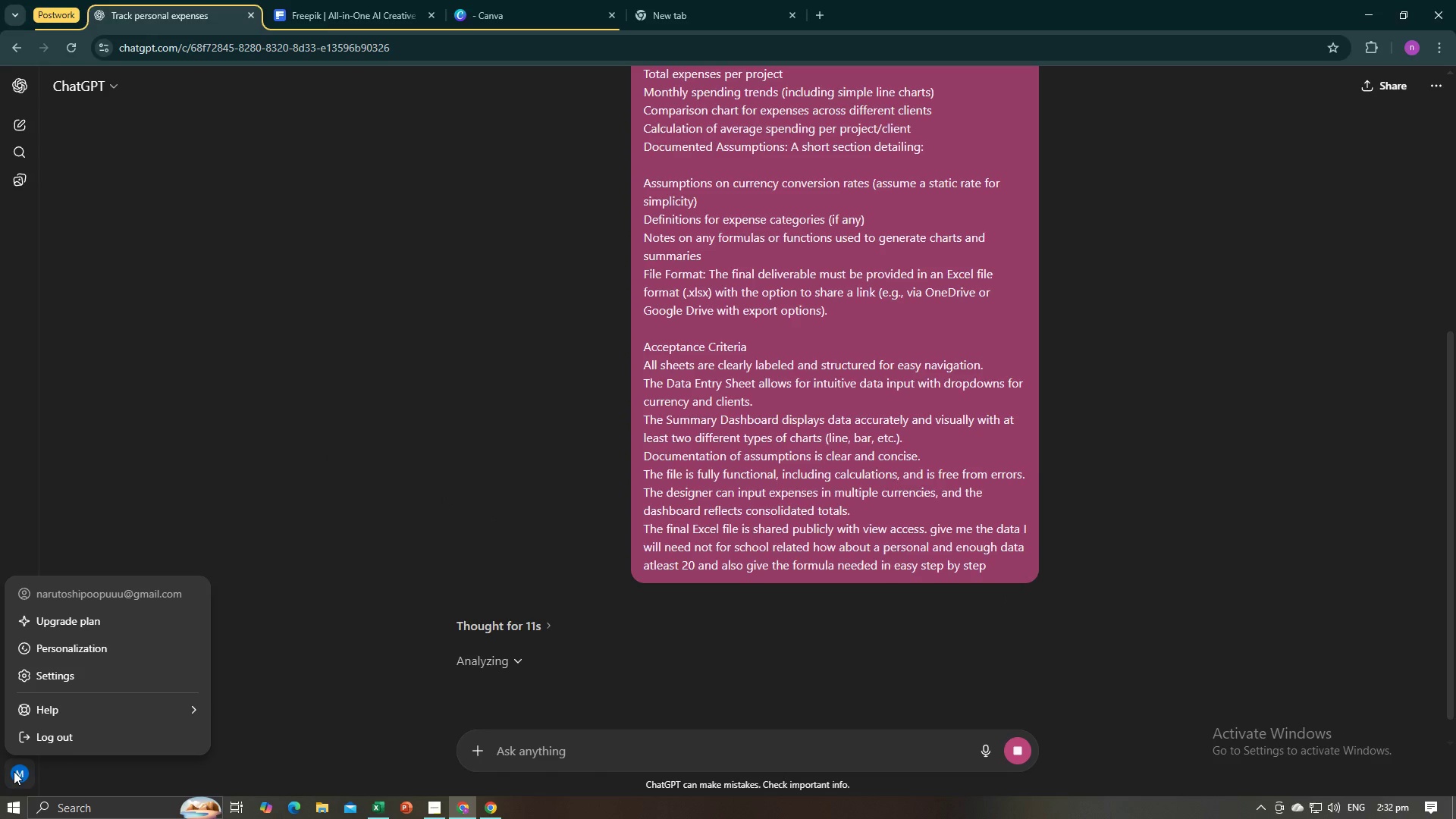 
left_click([14, 771])
 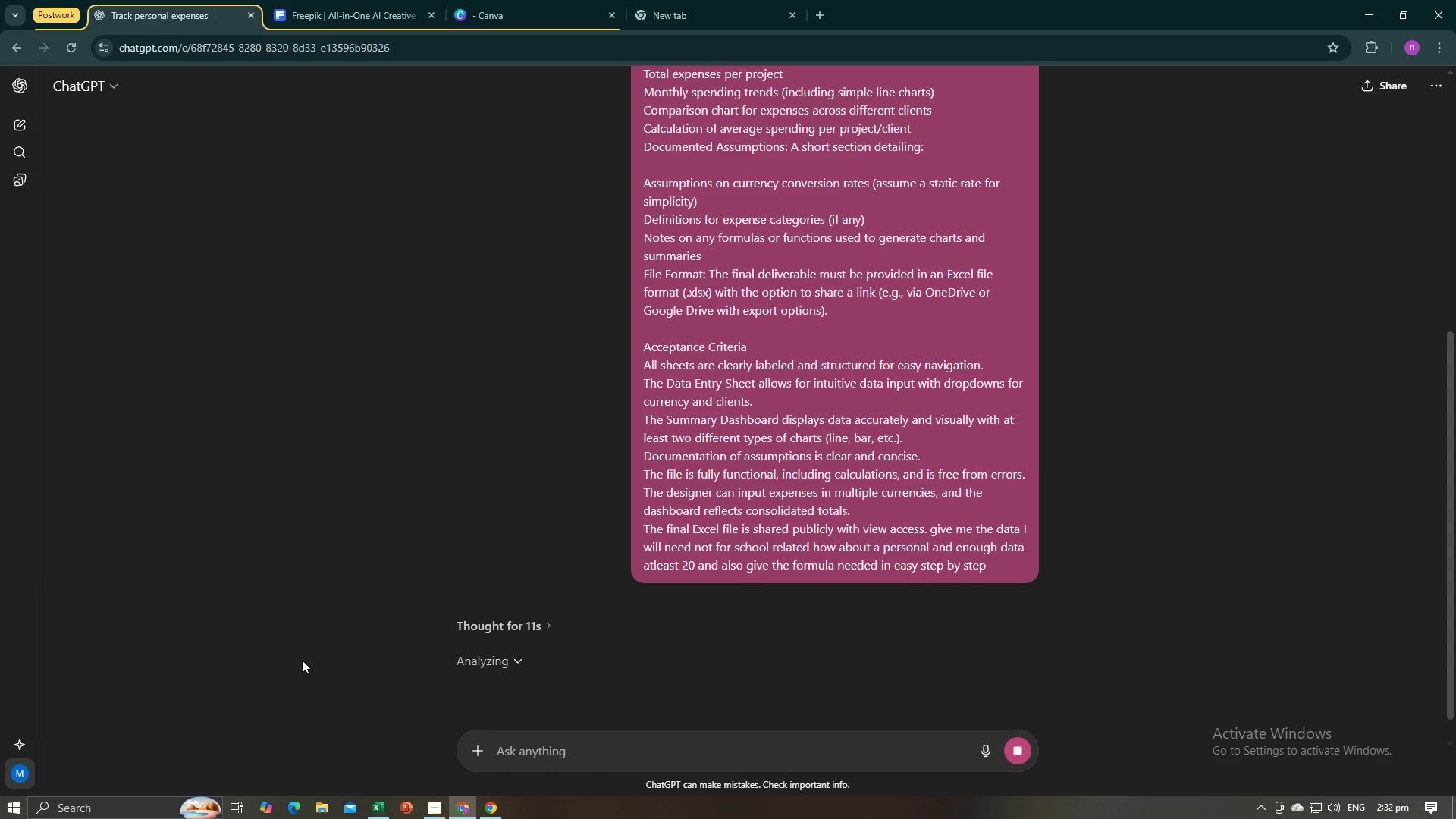 
left_click([302, 660])
 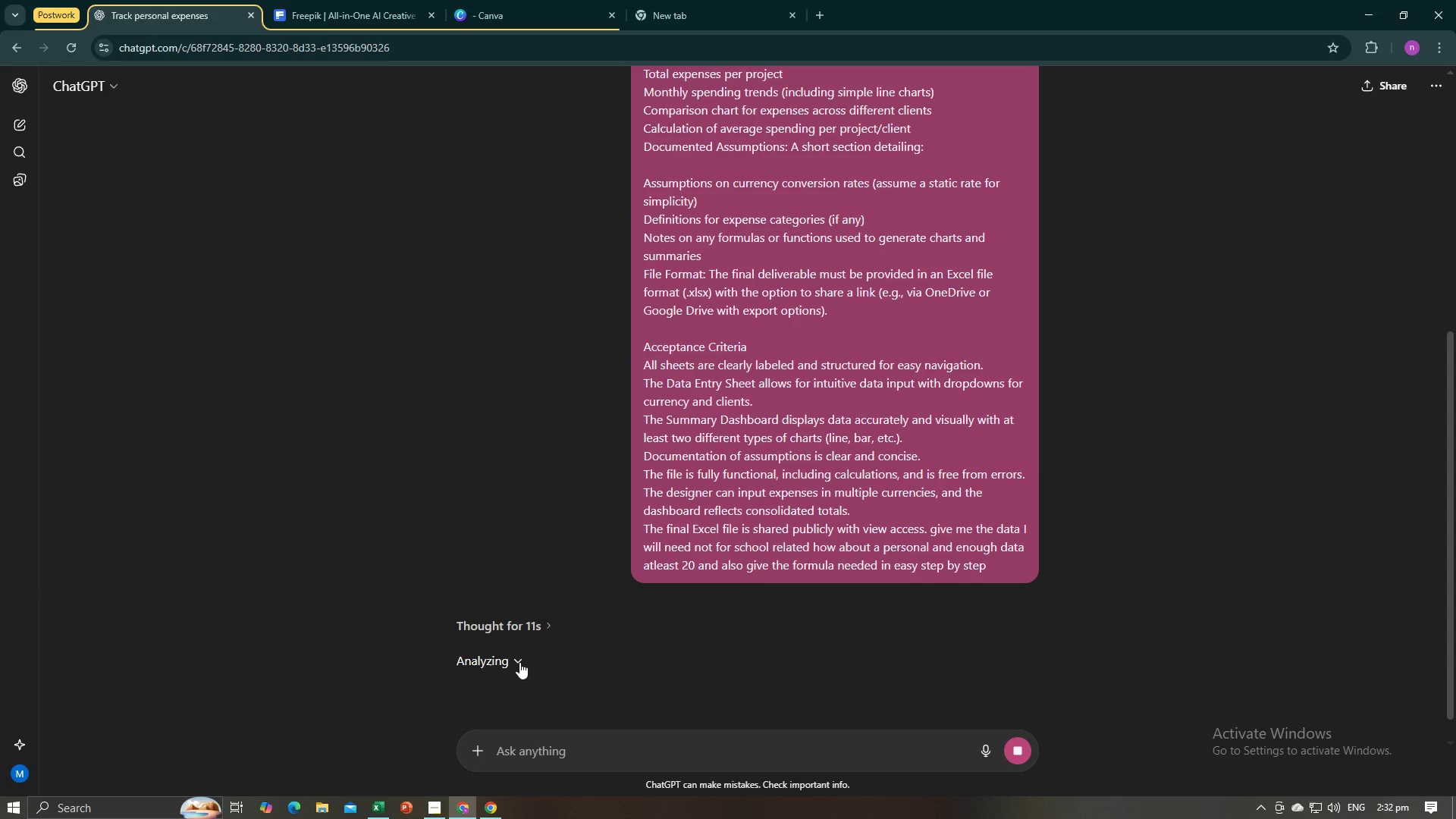 
left_click([519, 662])
 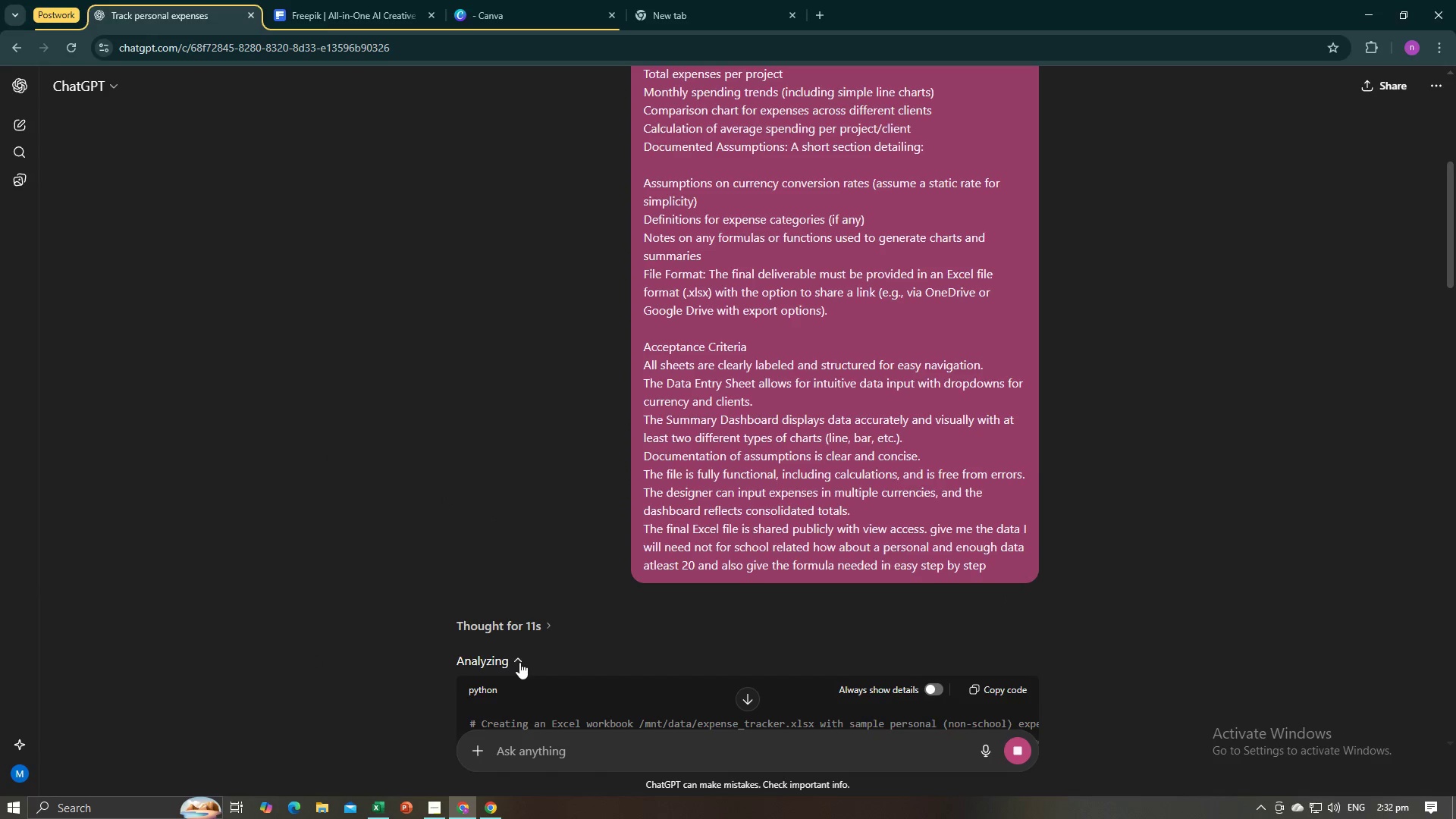 
left_click([519, 662])
 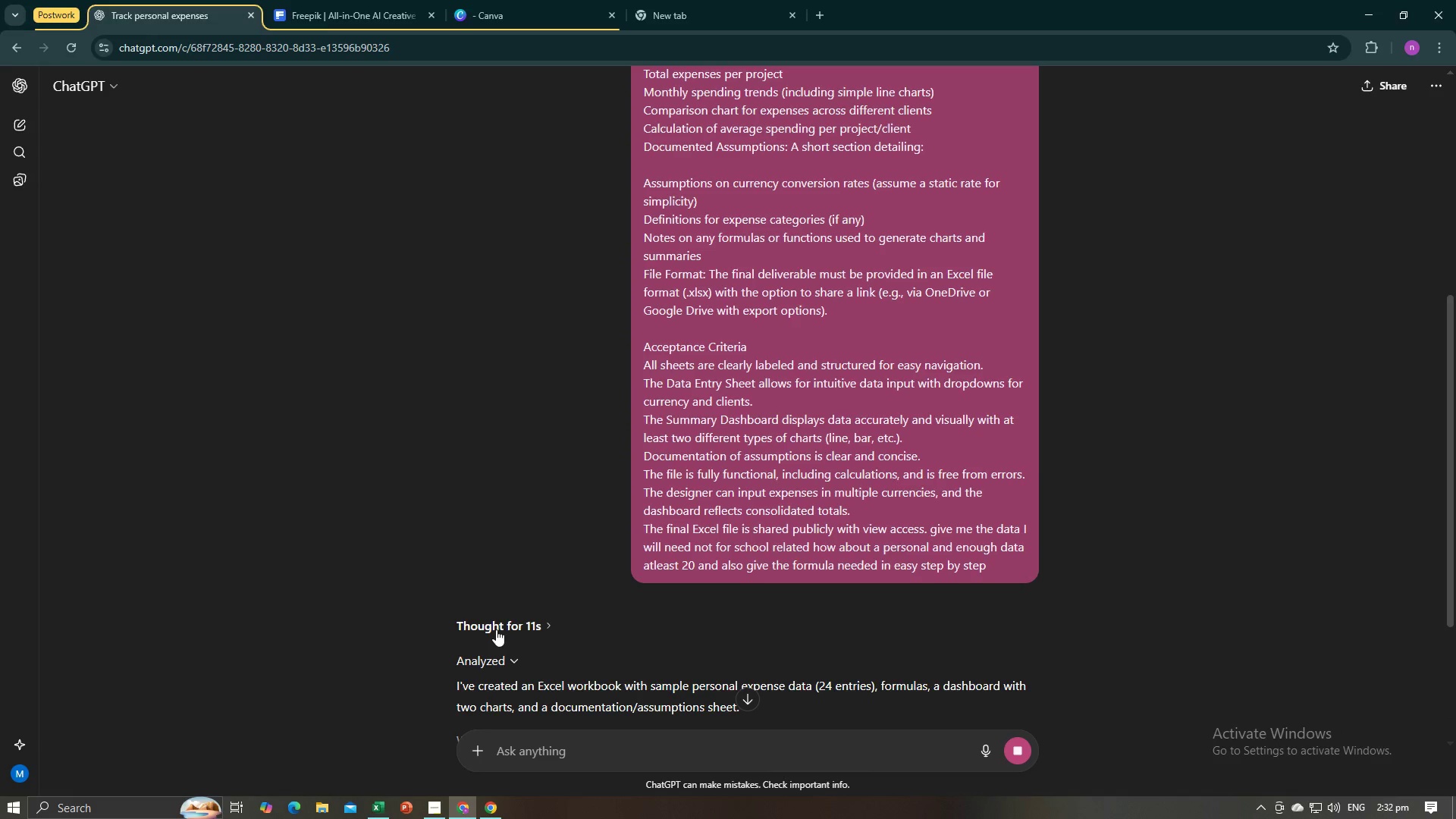 
wait(30.53)
 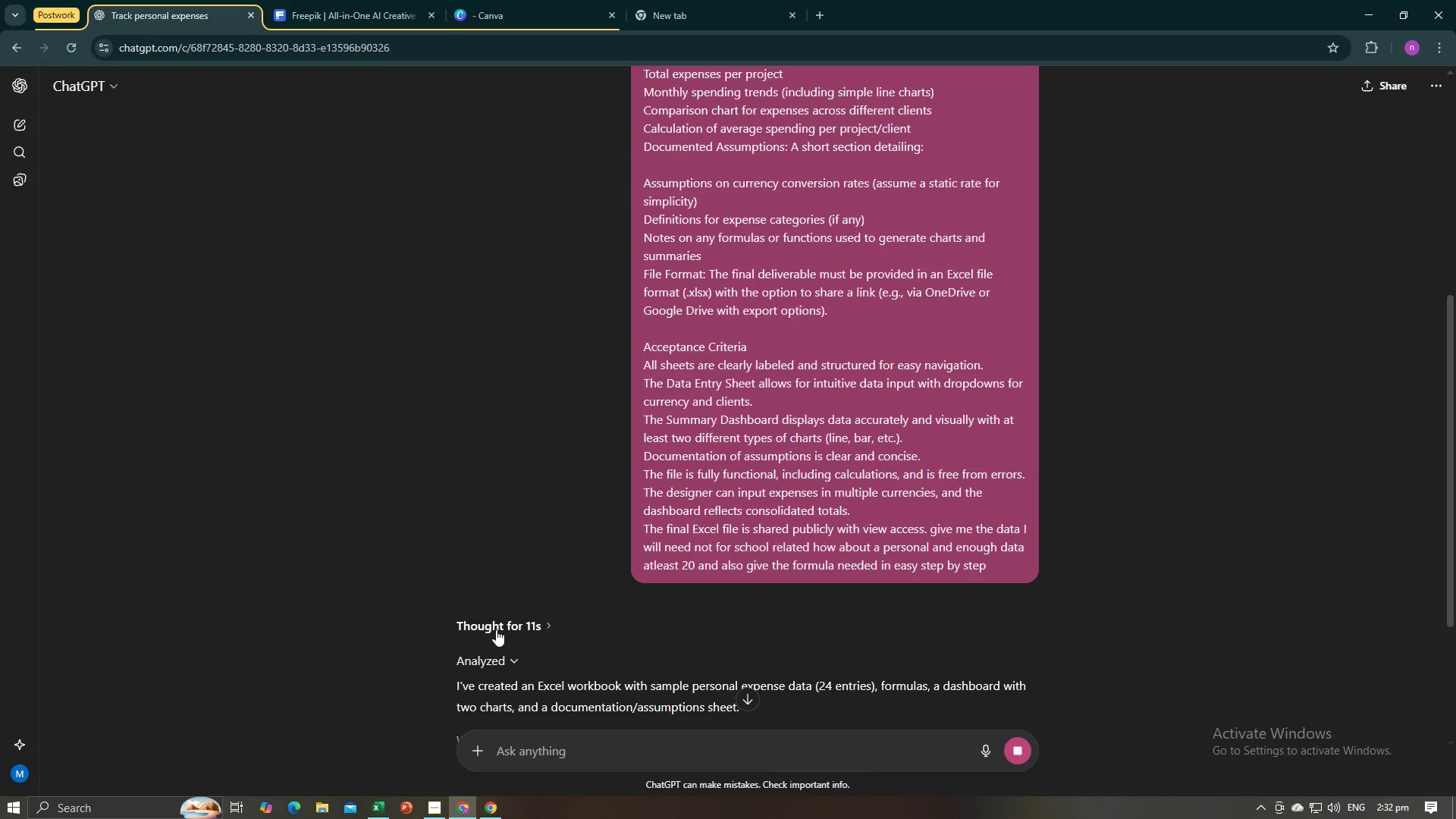 
scroll: coordinate [582, 607], scroll_direction: down, amount: 6.0
 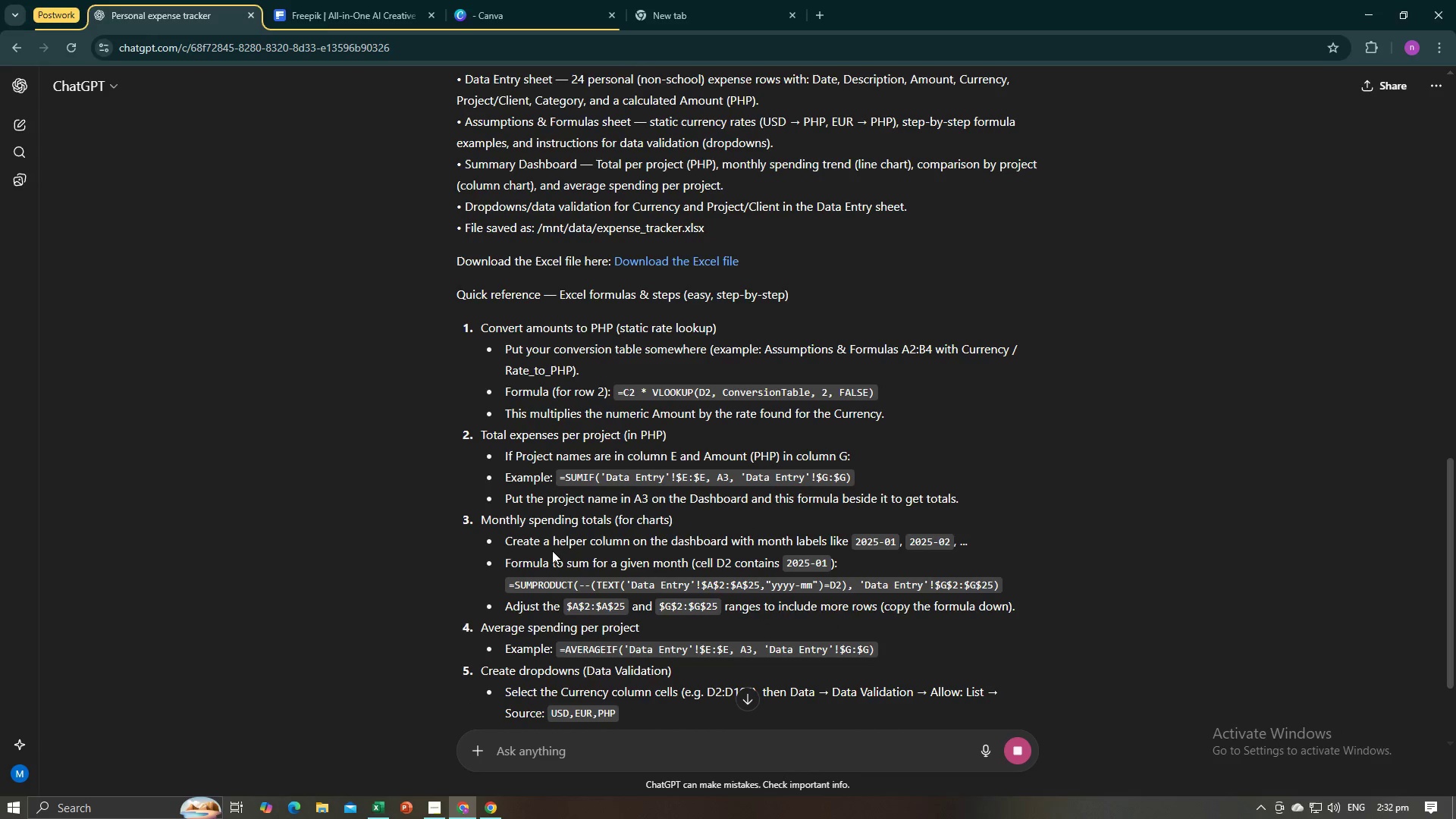 
scroll: coordinate [769, 493], scroll_direction: up, amount: 9.0
 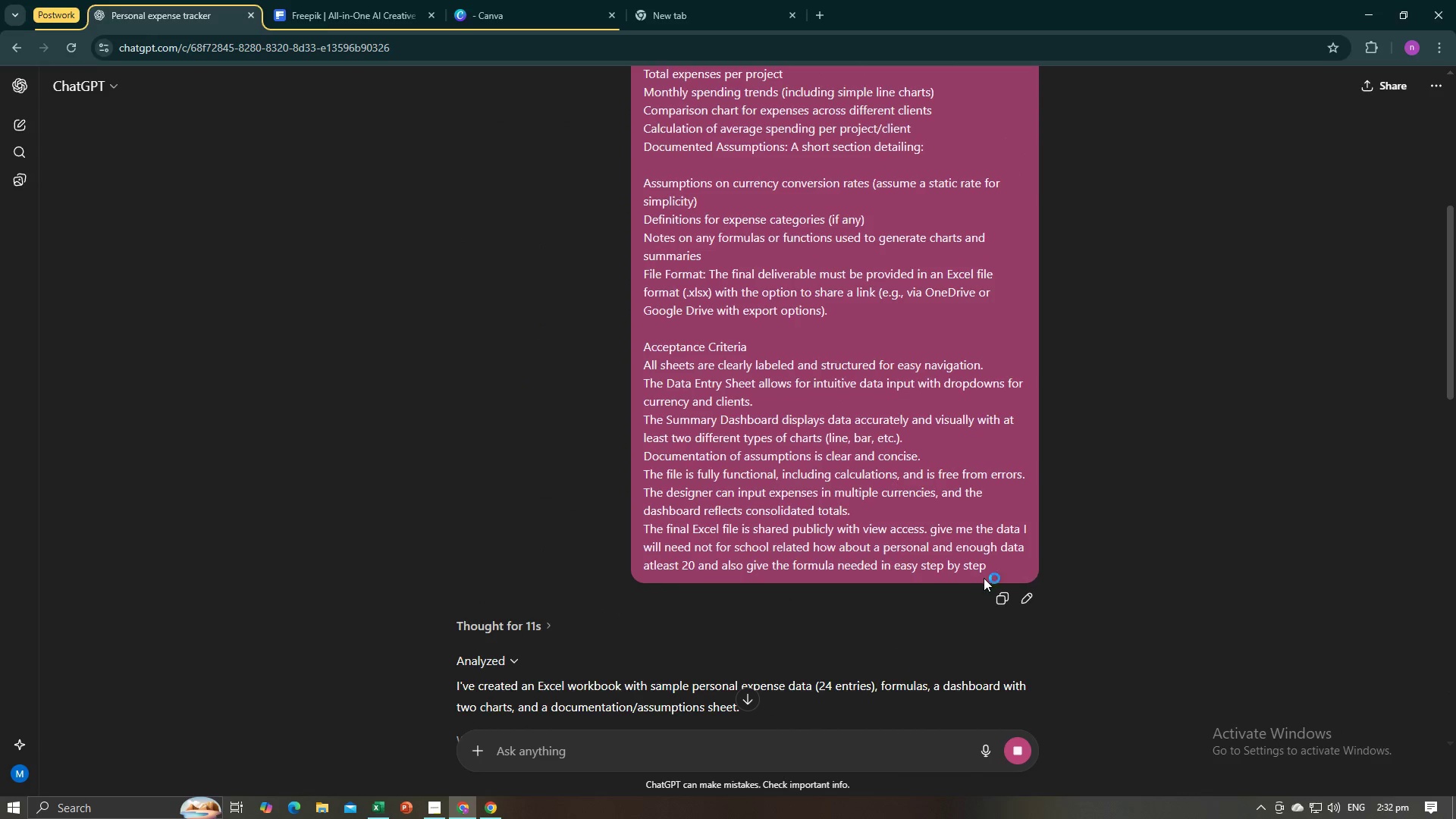 
left_click_drag(start_coordinate=[990, 572], to_coordinate=[616, 103])
 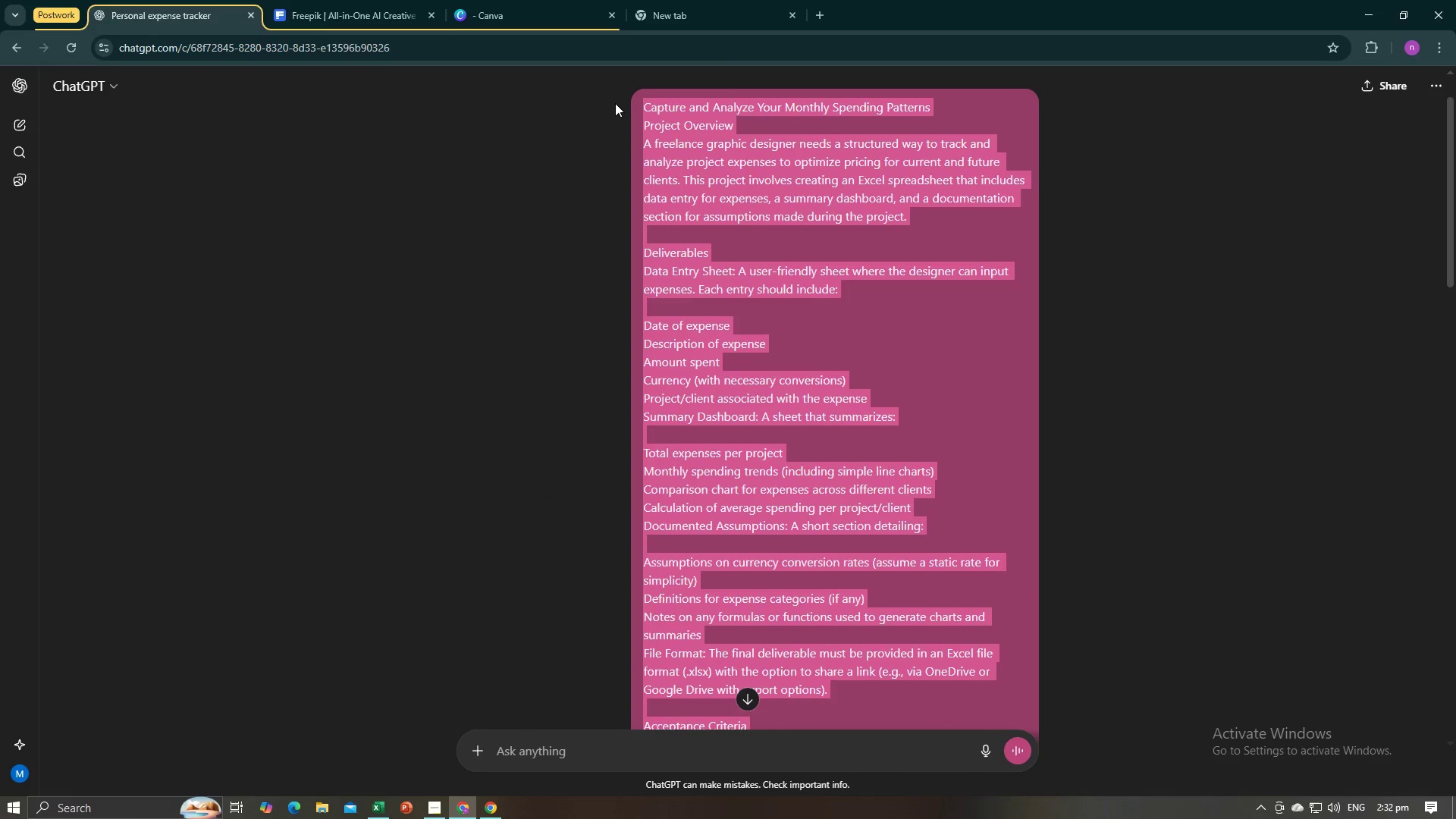 
scroll: coordinate [692, 298], scroll_direction: up, amount: 5.0
 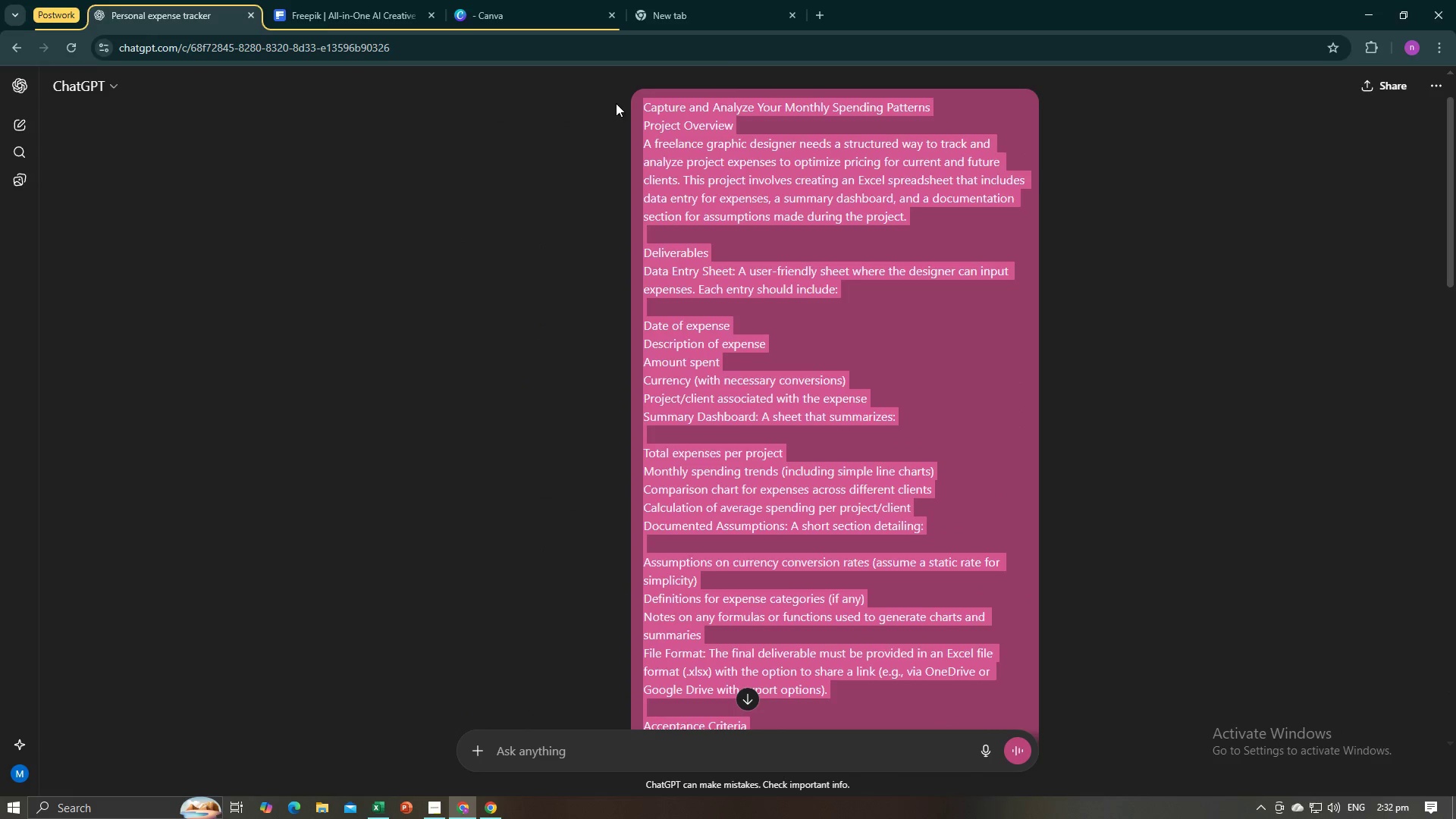 
key(Control+C)
 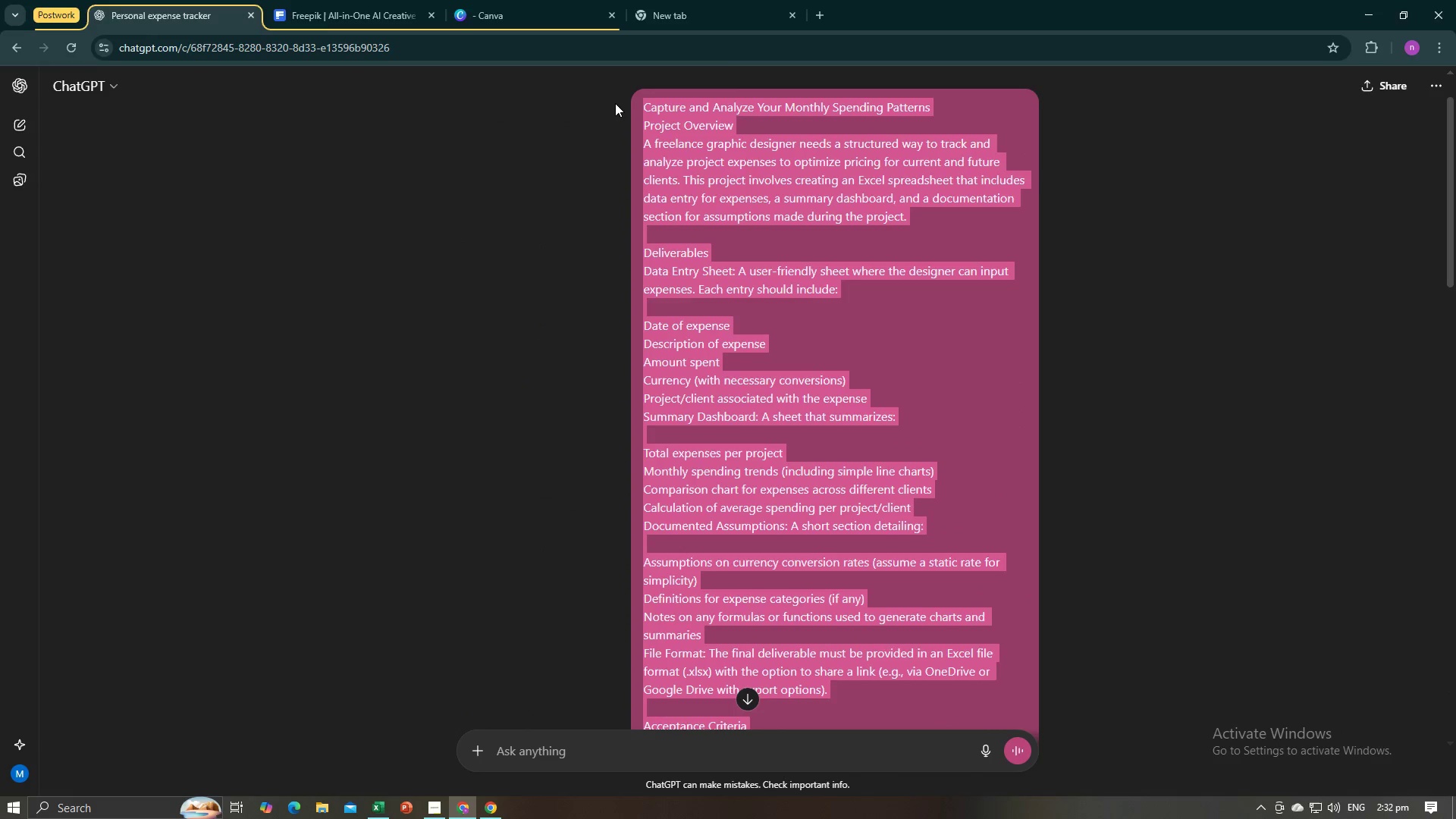 
key(Control+C)
 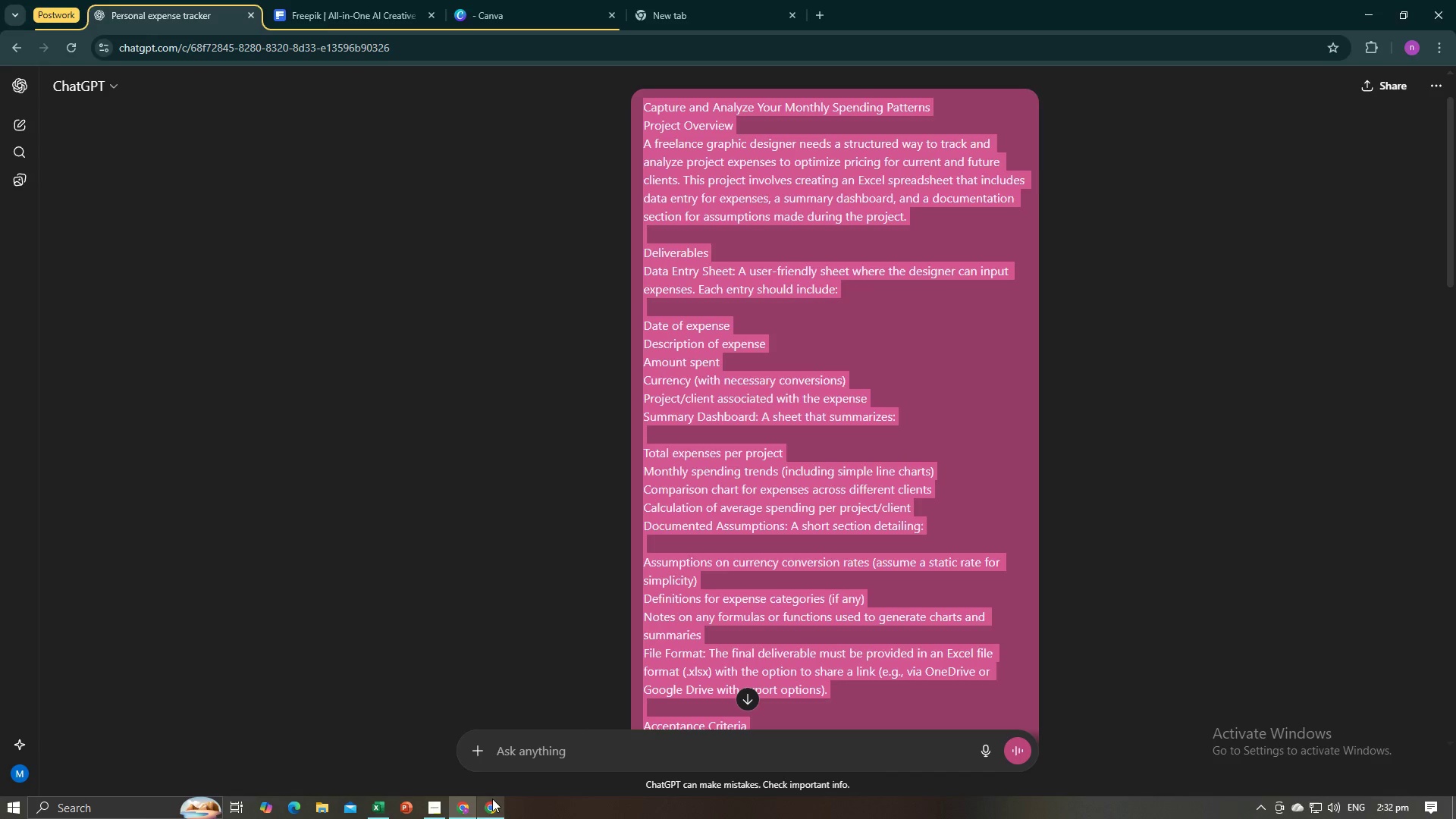 
left_click([488, 805])
 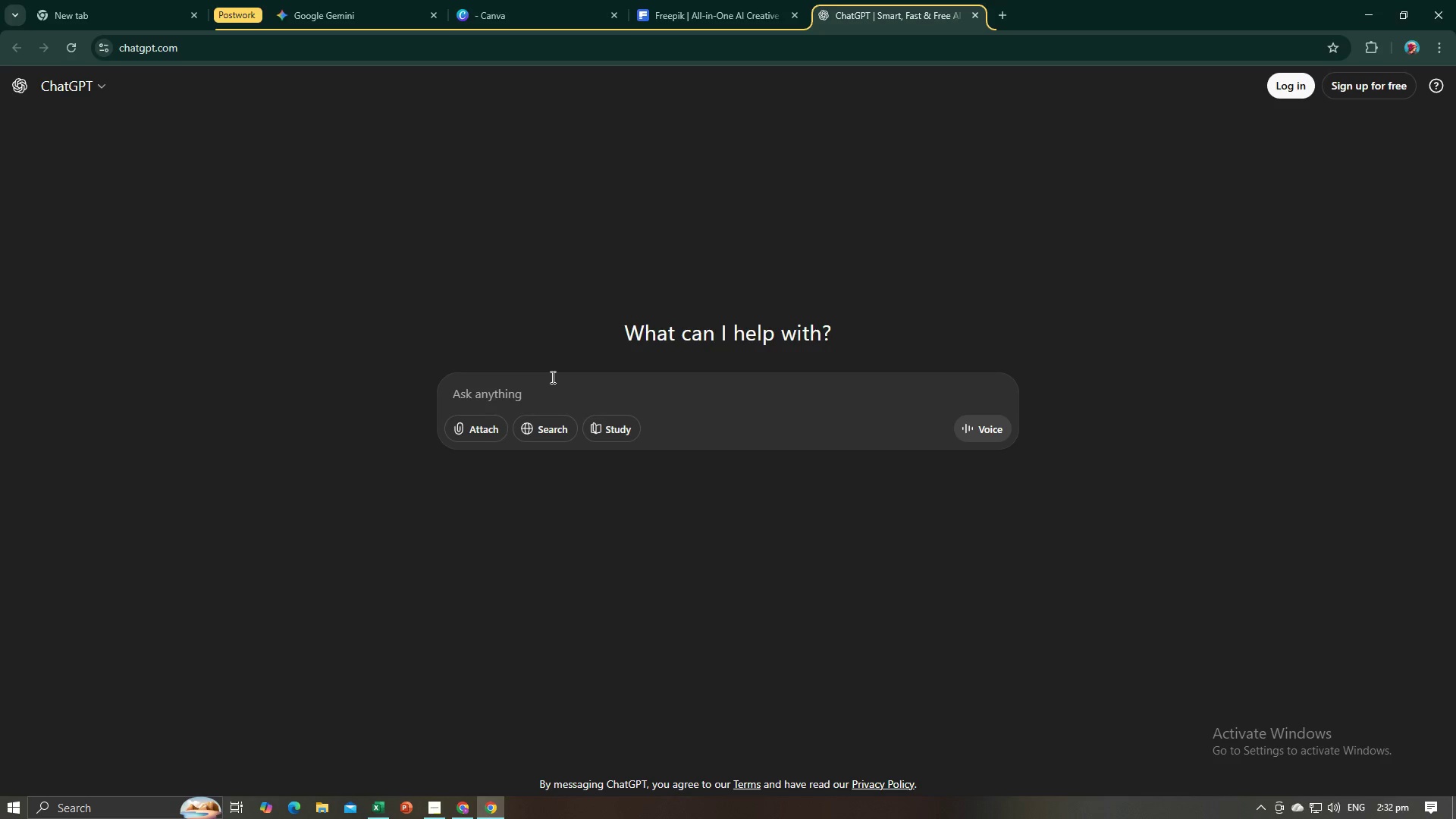 
left_click([551, 377])
 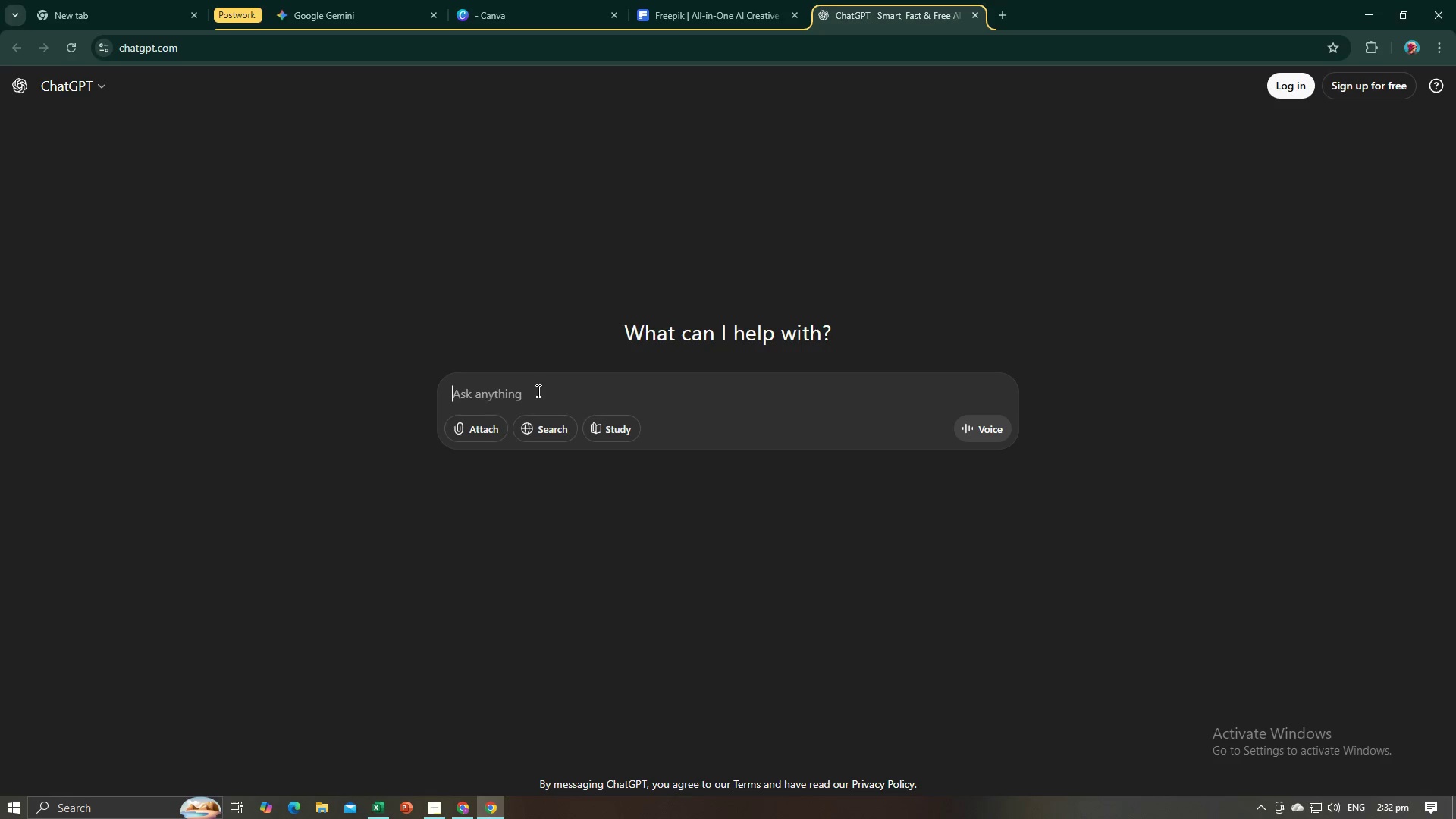 
left_click([537, 391])
 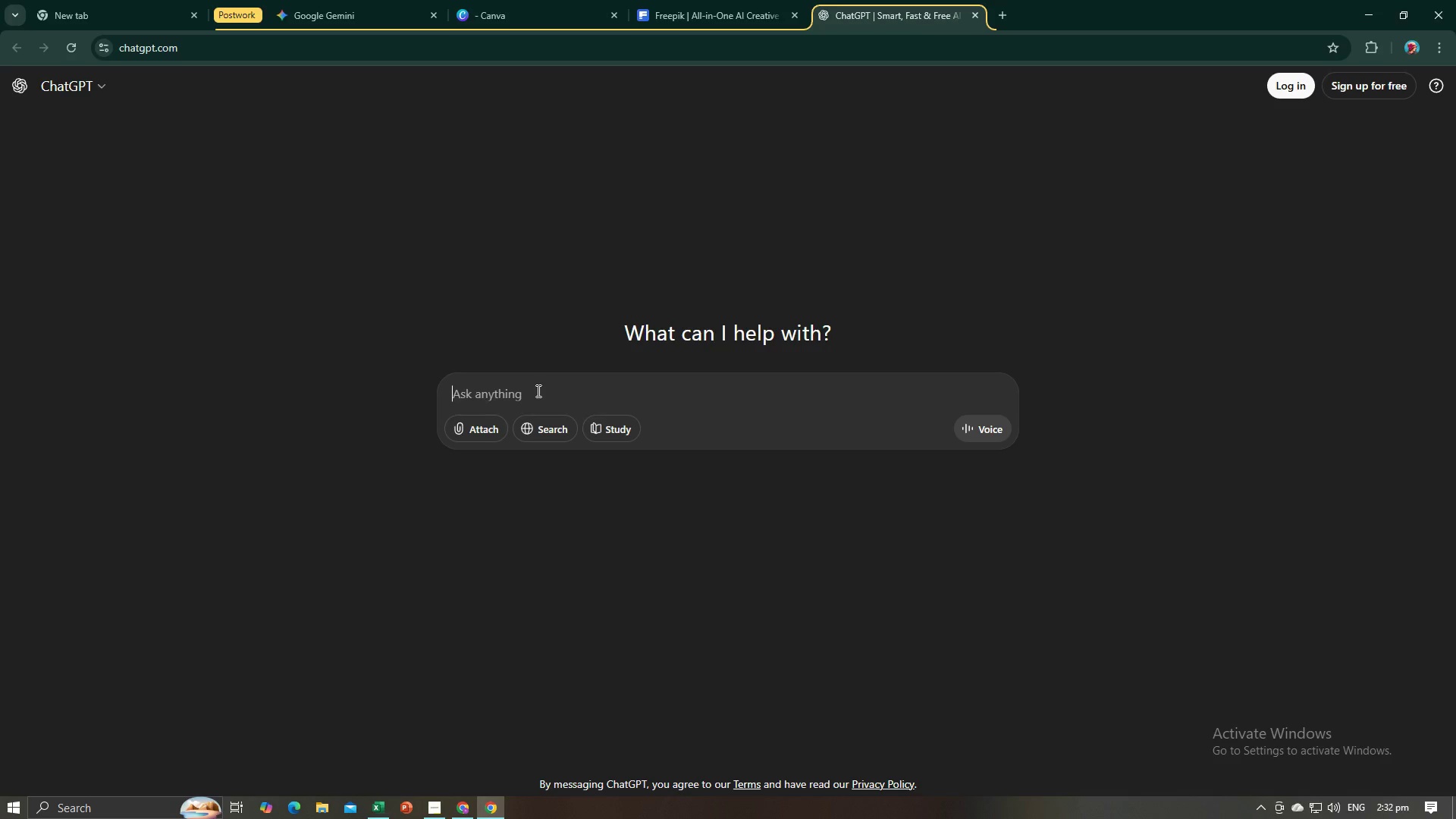 
key(Control+V)
 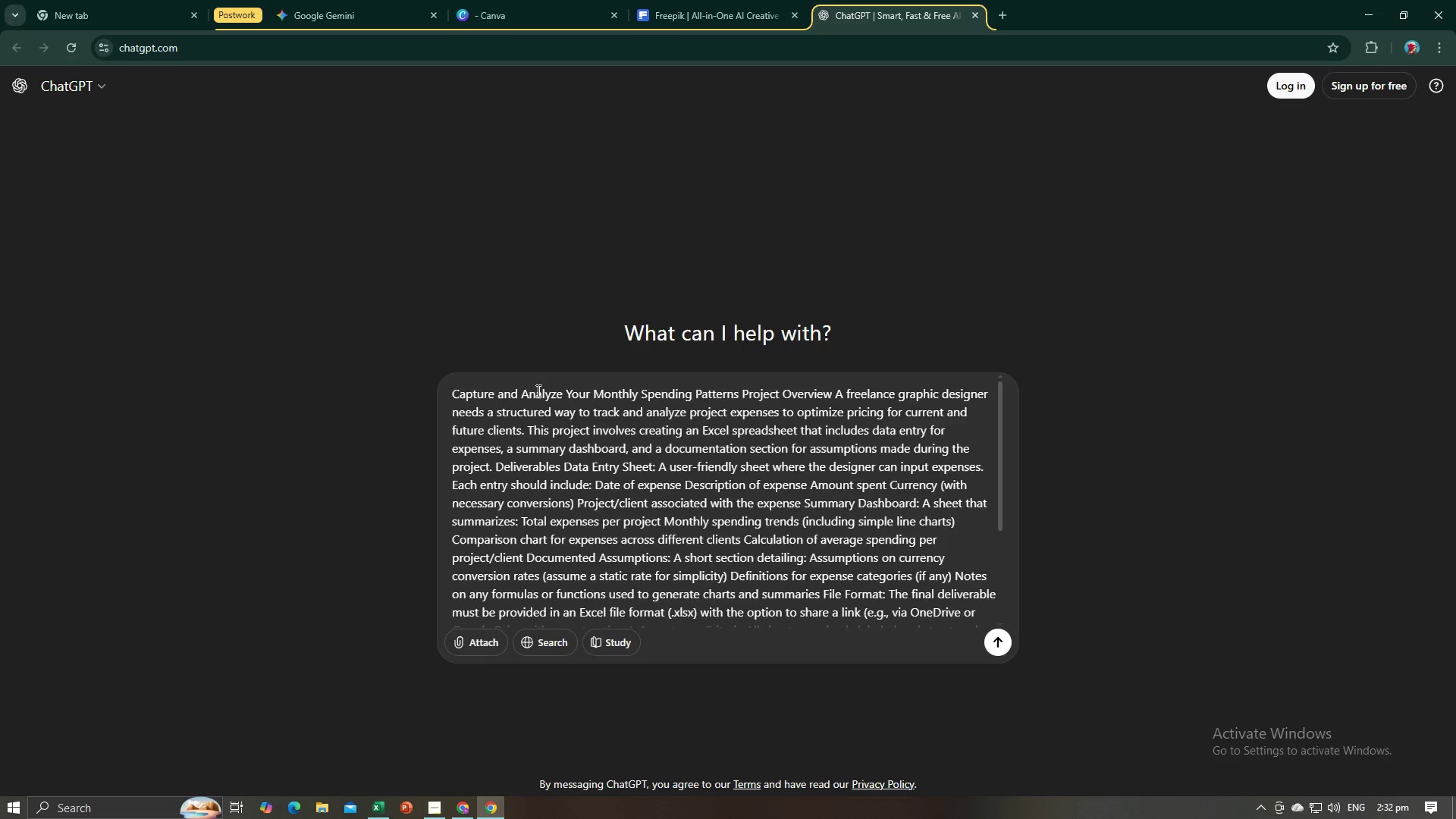 
key(Enter)
 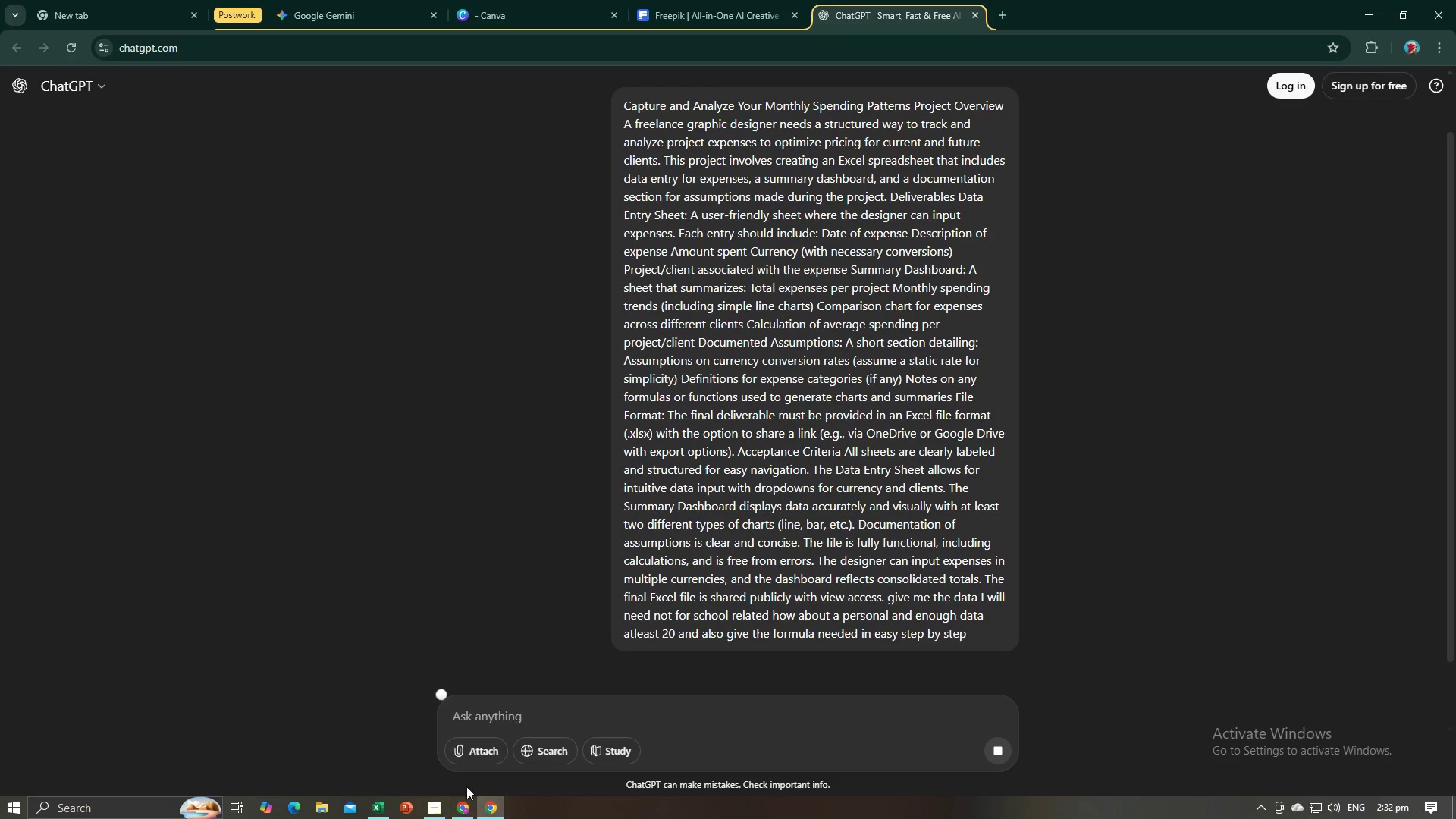 
scroll: coordinate [693, 518], scroll_direction: down, amount: 3.0
 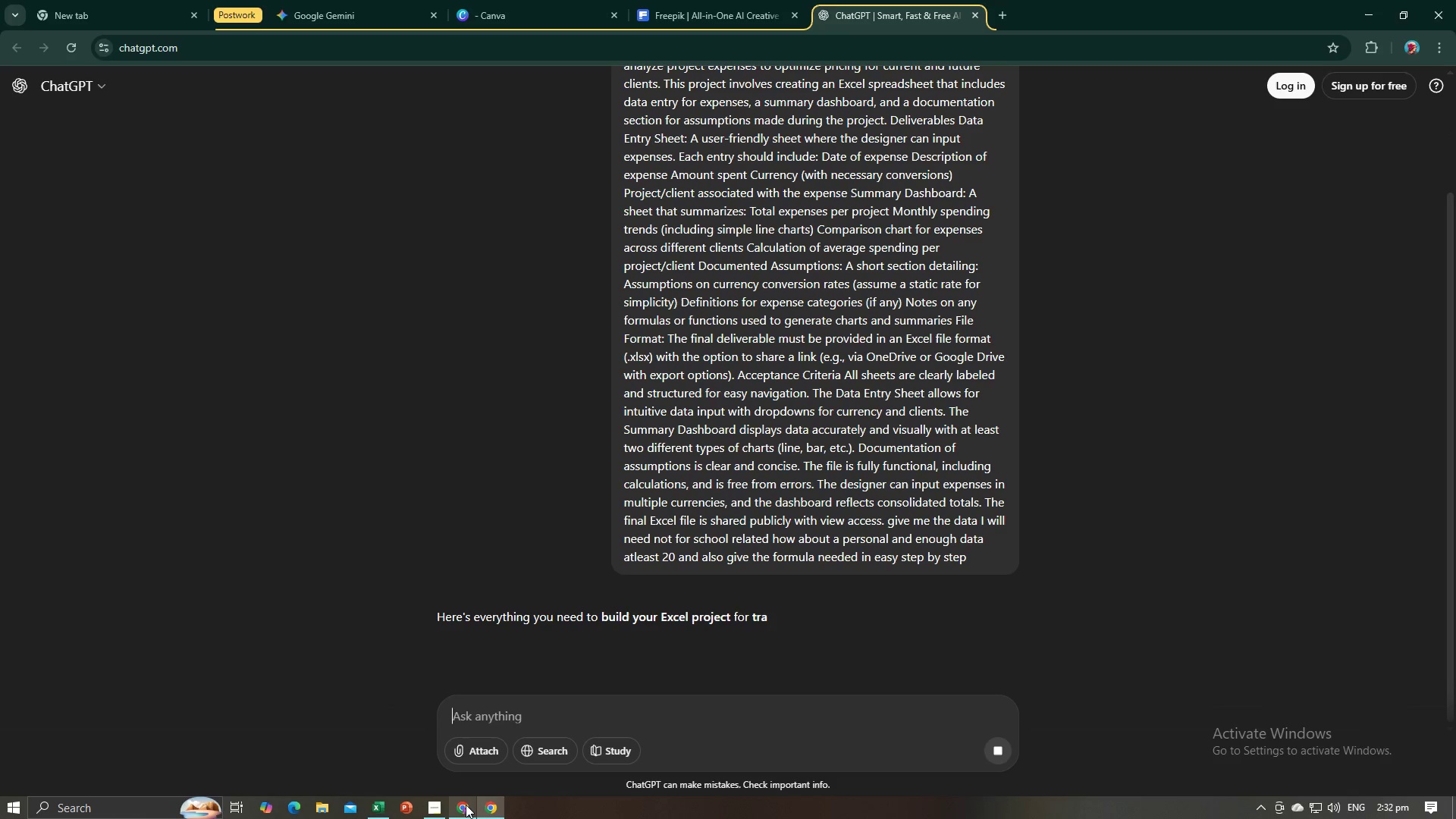 
left_click([465, 806])
 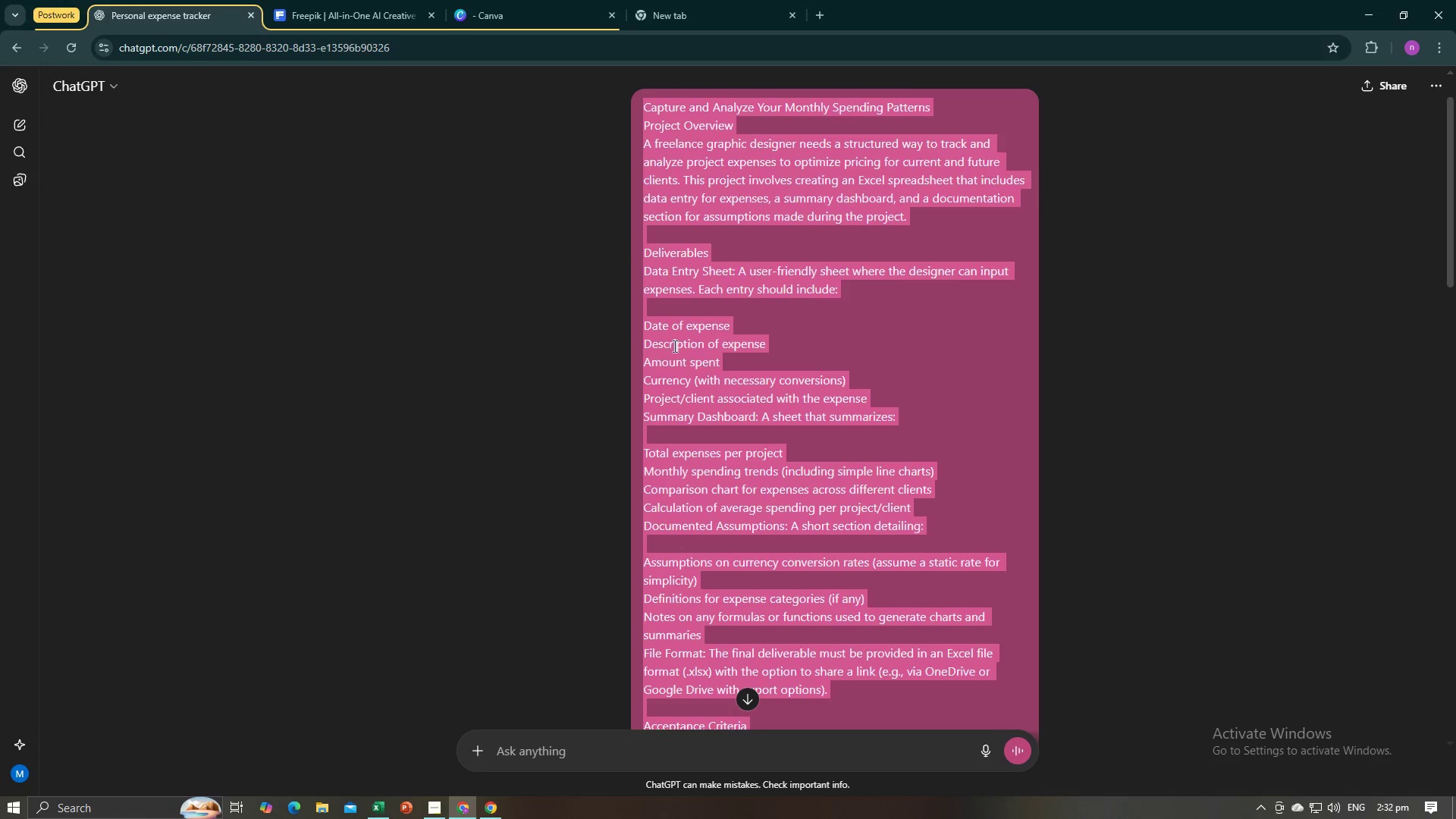 
scroll: coordinate [673, 346], scroll_direction: up, amount: 5.0
 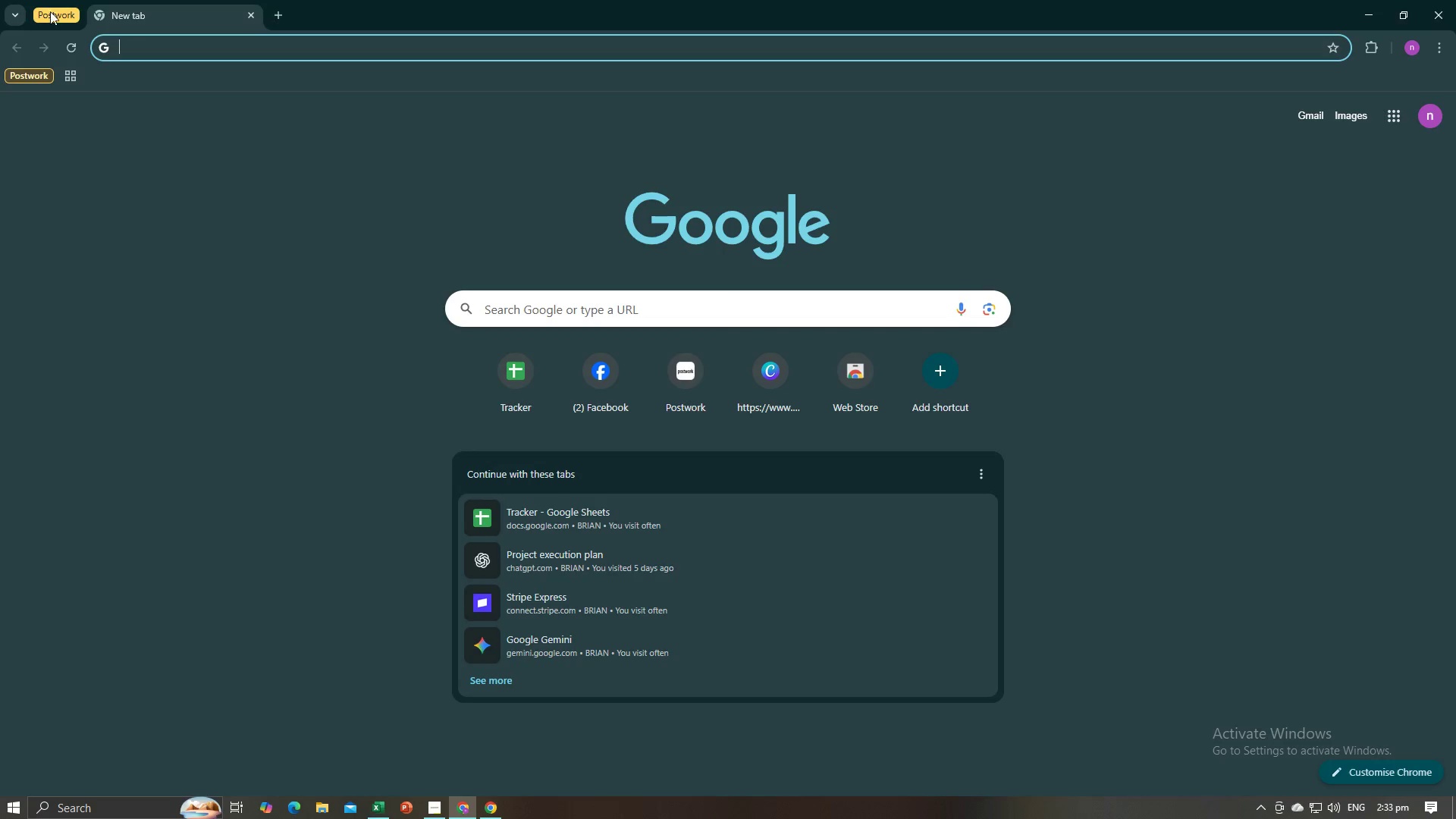 
key(Alt+AltLeft)
 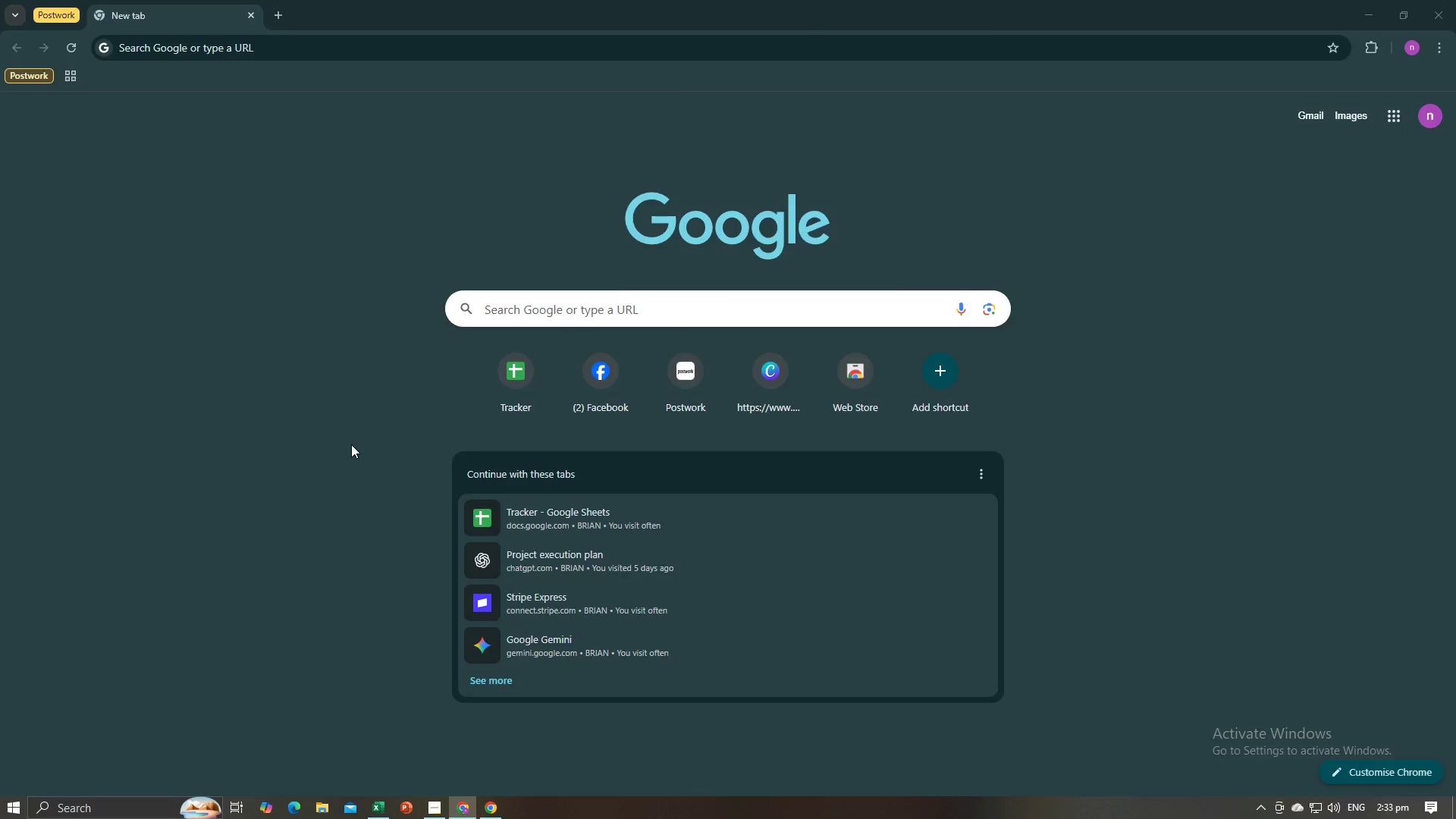 
key(Alt+Tab)
 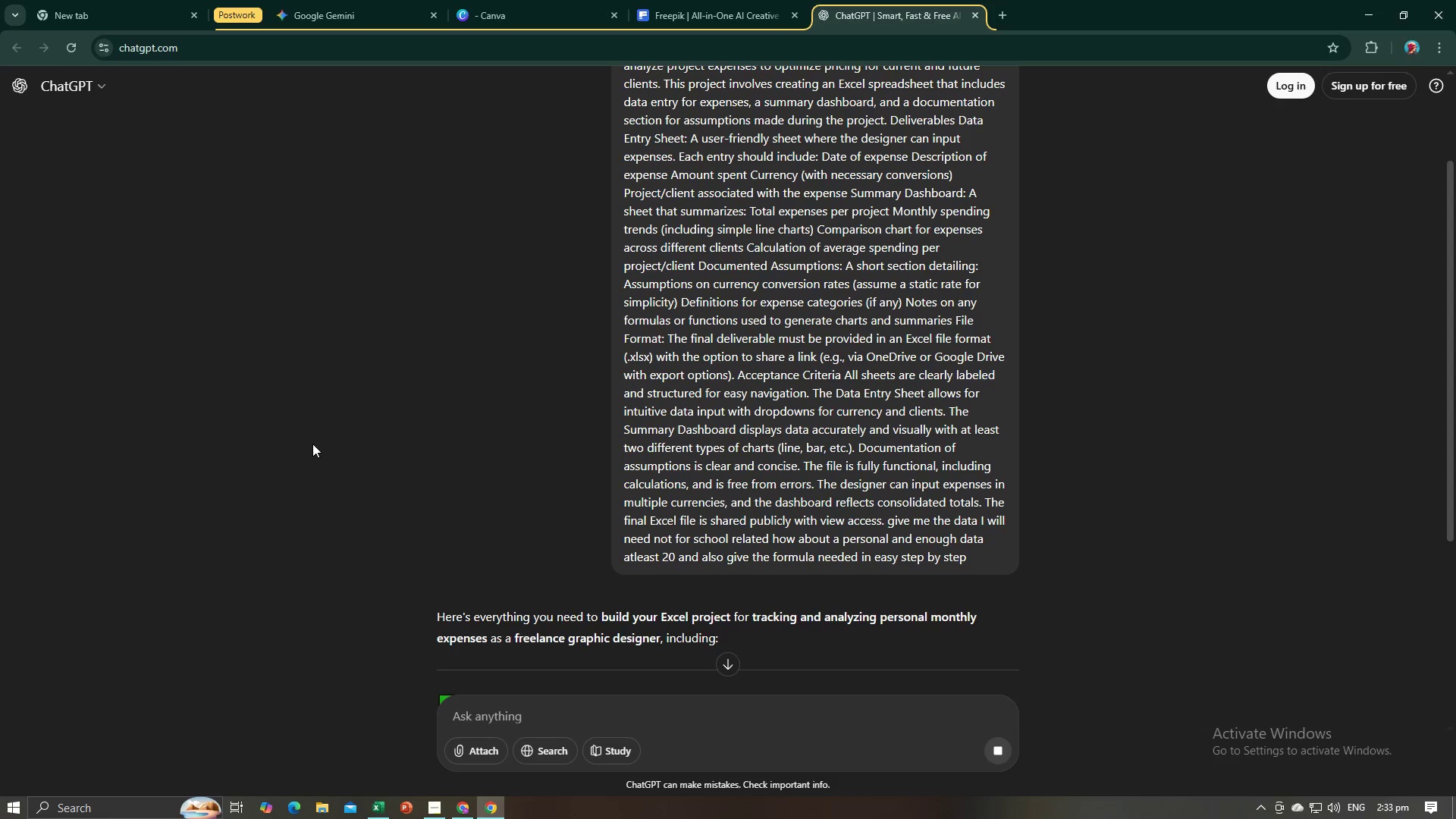 
scroll: coordinate [563, 511], scroll_direction: down, amount: 7.0
 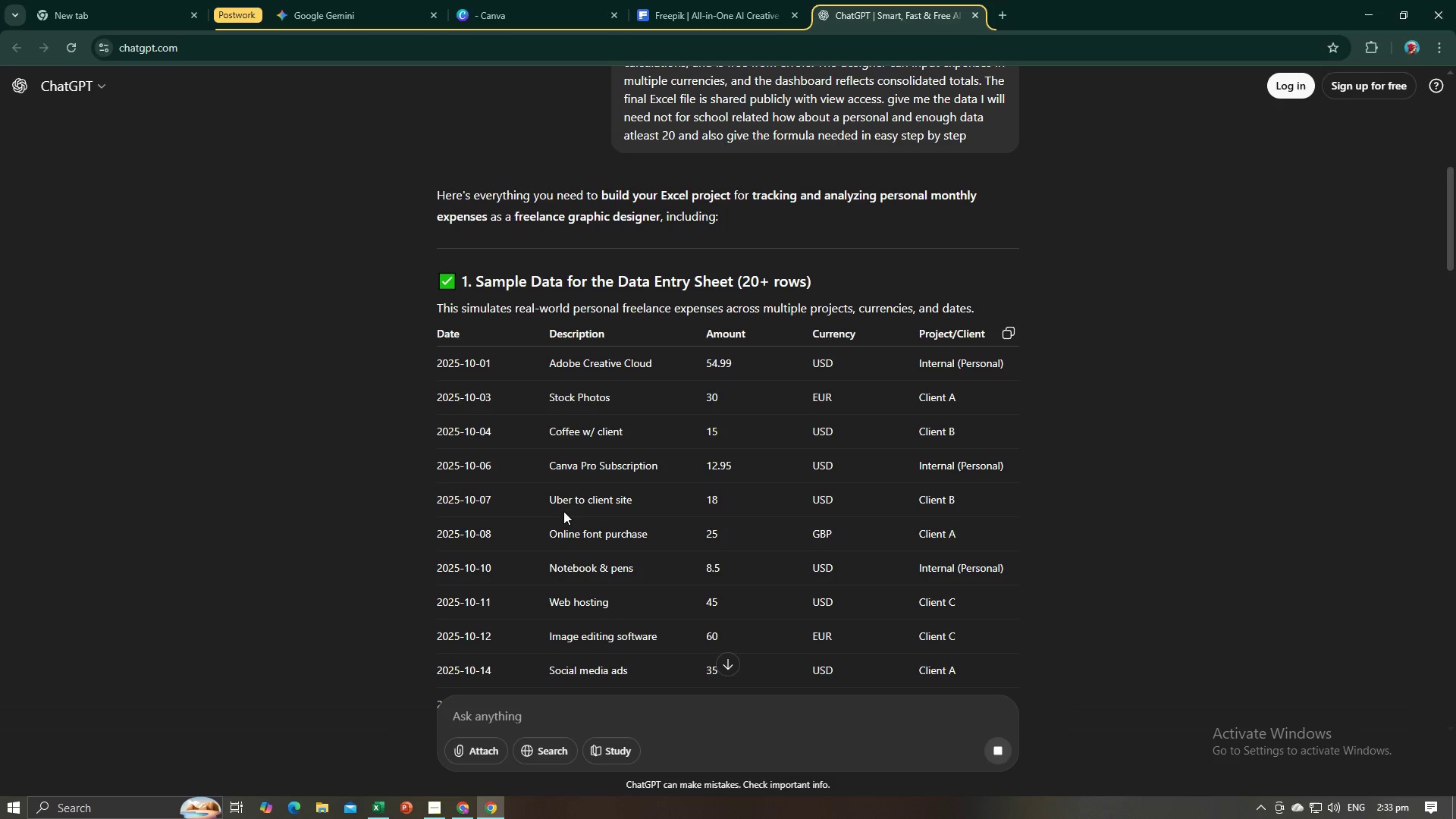 
wait(30.42)
 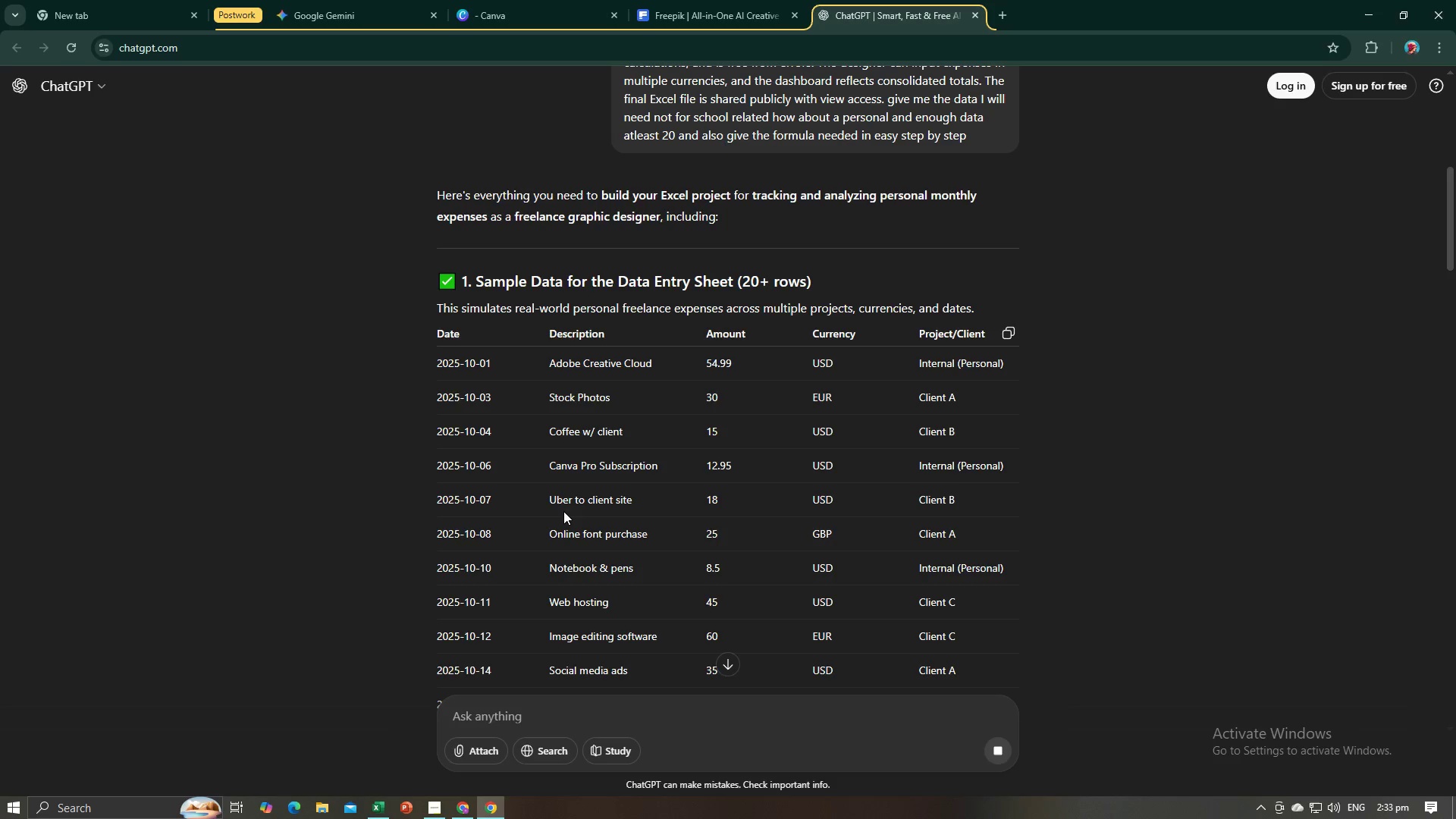 
key(Alt+AltLeft)
 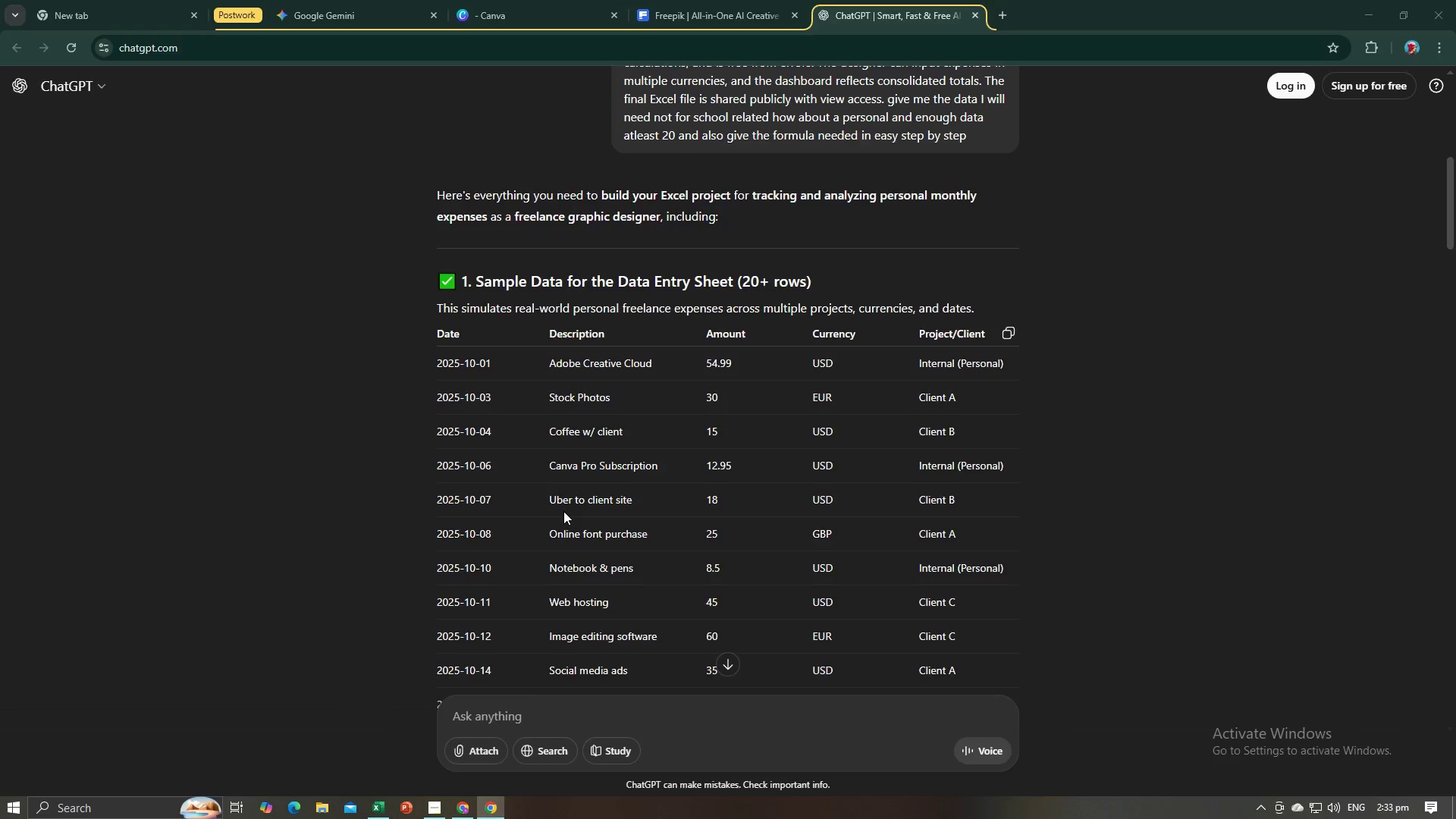 
key(Alt+Tab)
 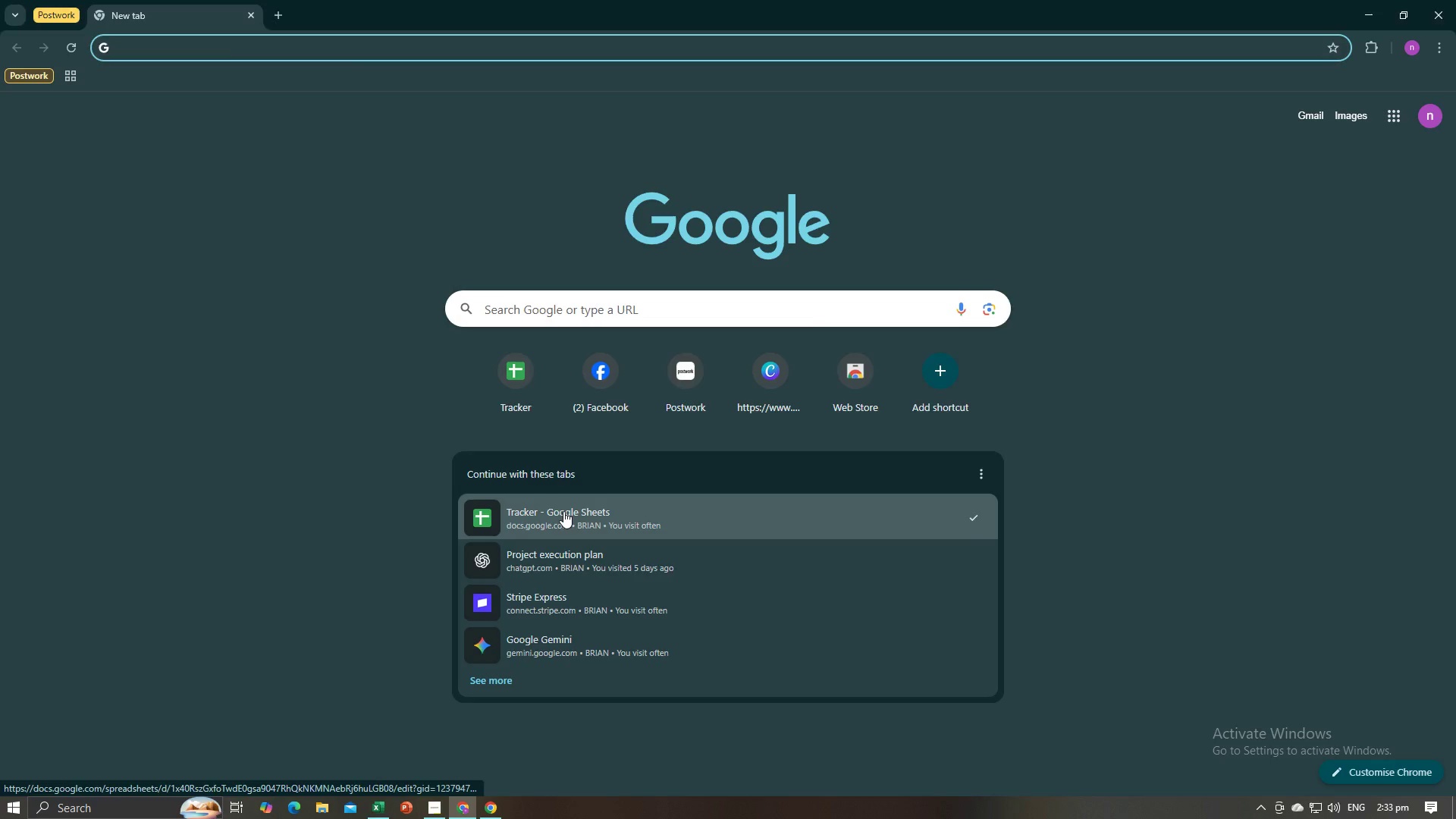 
key(Alt+AltLeft)
 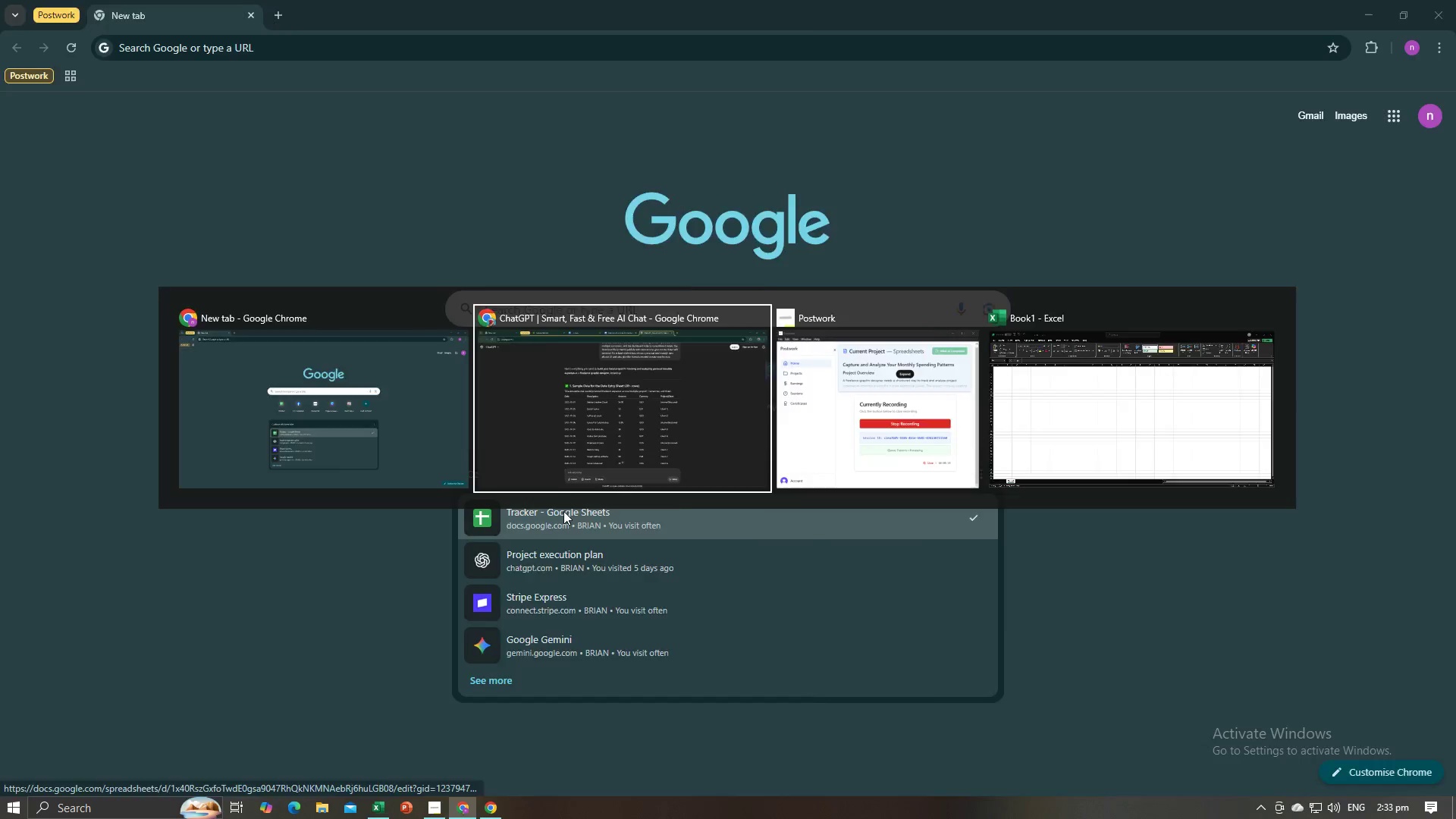 
key(Alt+Tab)
 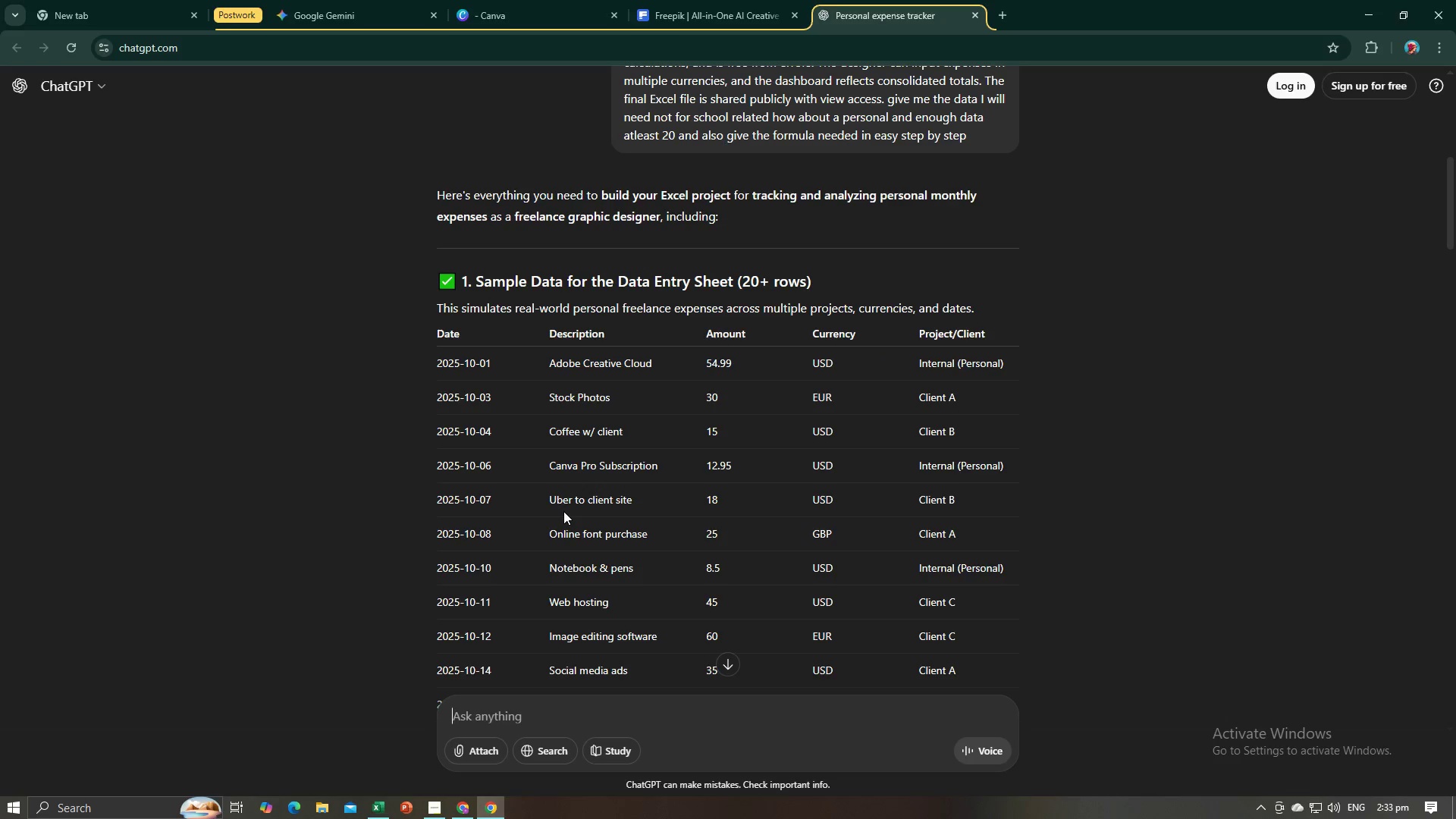 
key(Alt+Tab)
 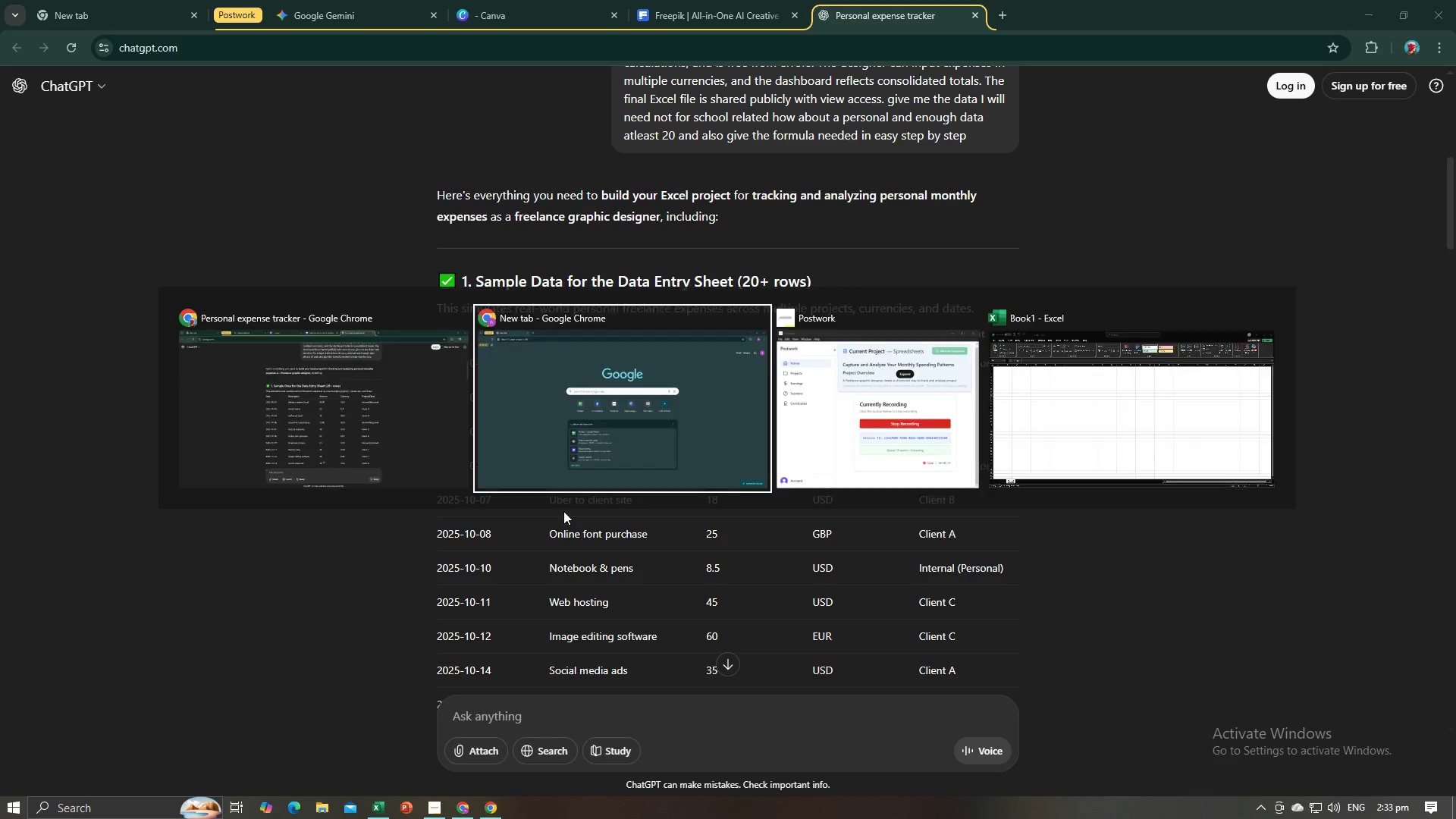 
key(Alt+Tab)